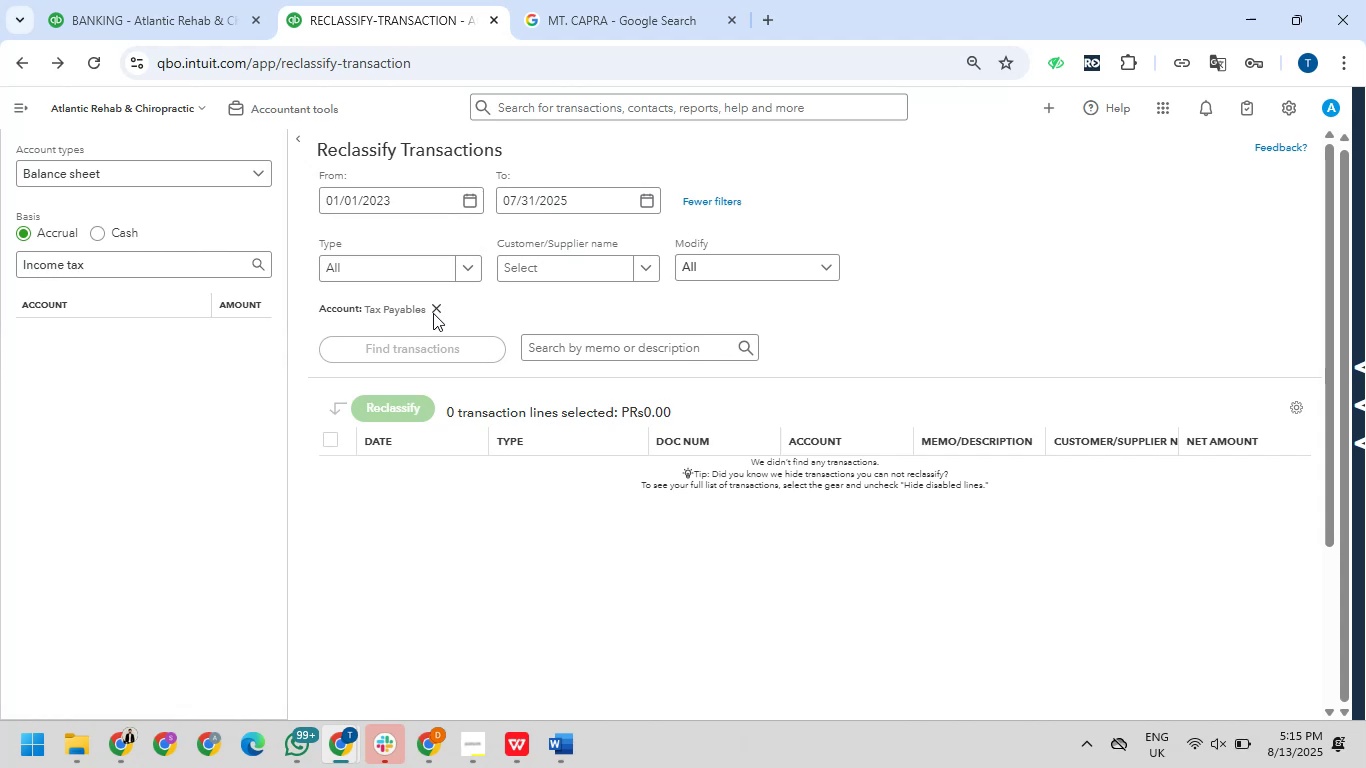 
left_click([433, 307])
 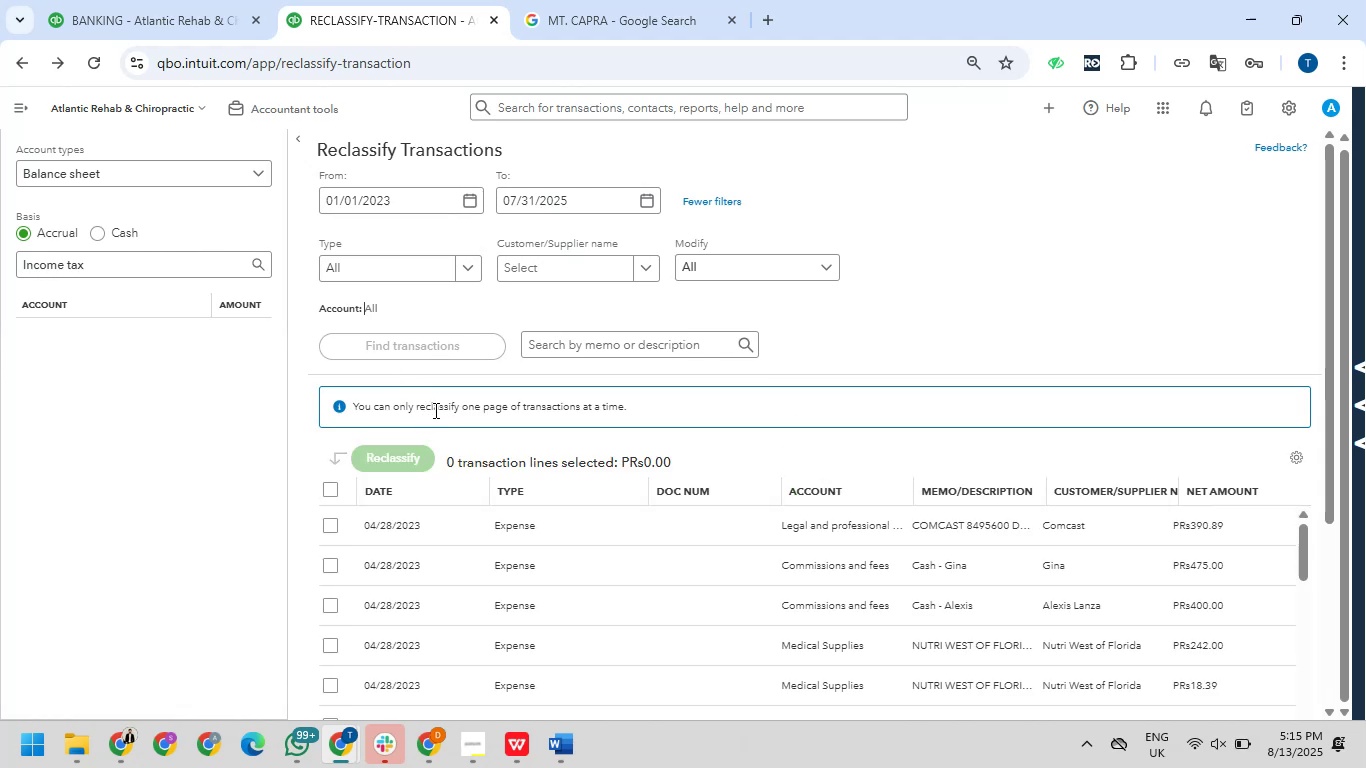 
wait(6.19)
 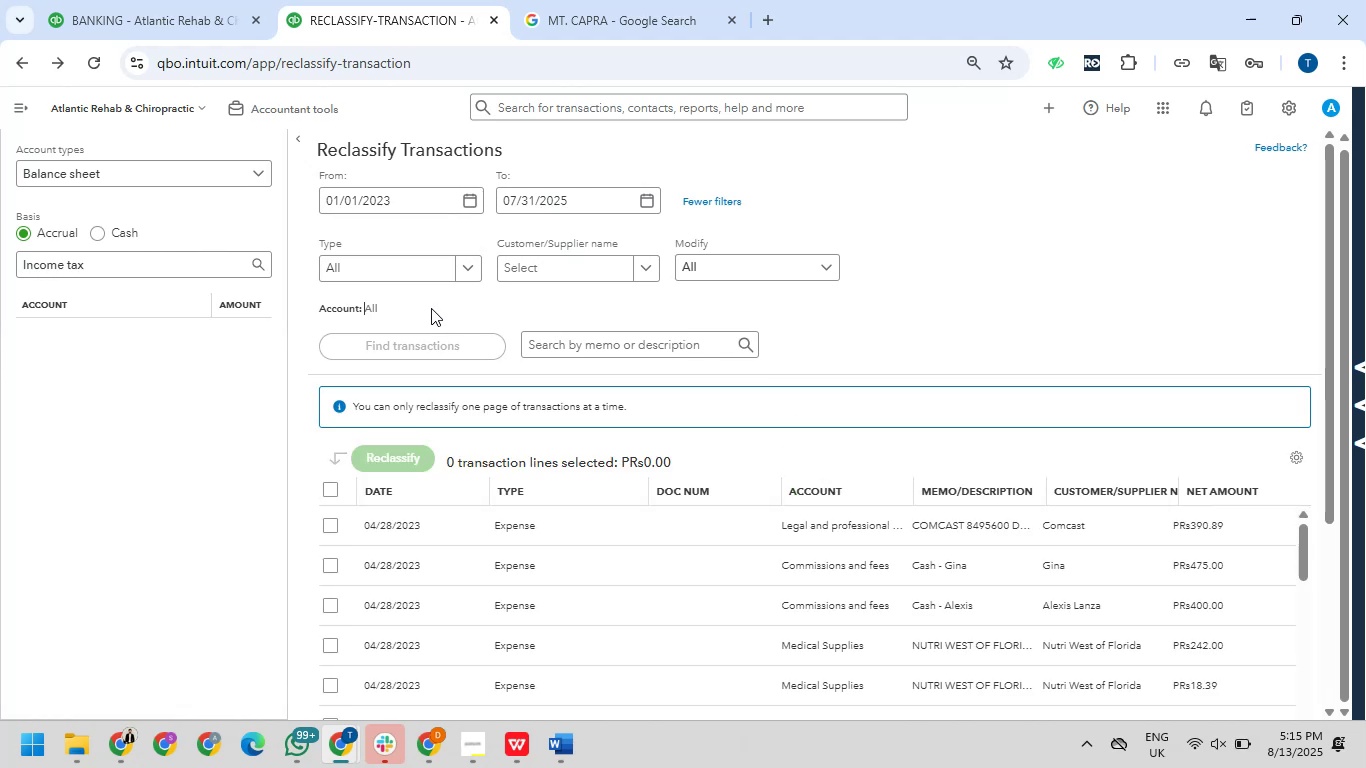 
scroll: coordinate [543, 436], scroll_direction: down, amount: 19.0
 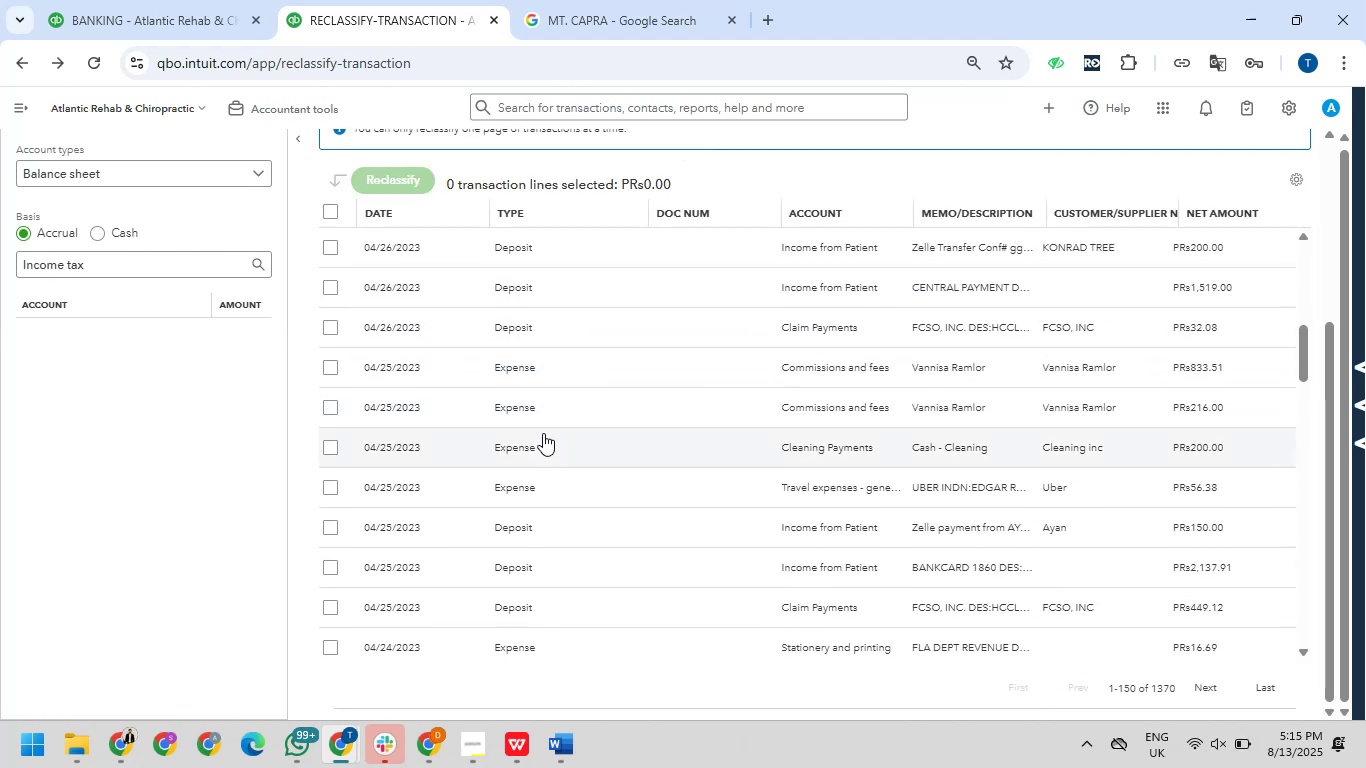 
scroll: coordinate [654, 405], scroll_direction: up, amount: 41.0
 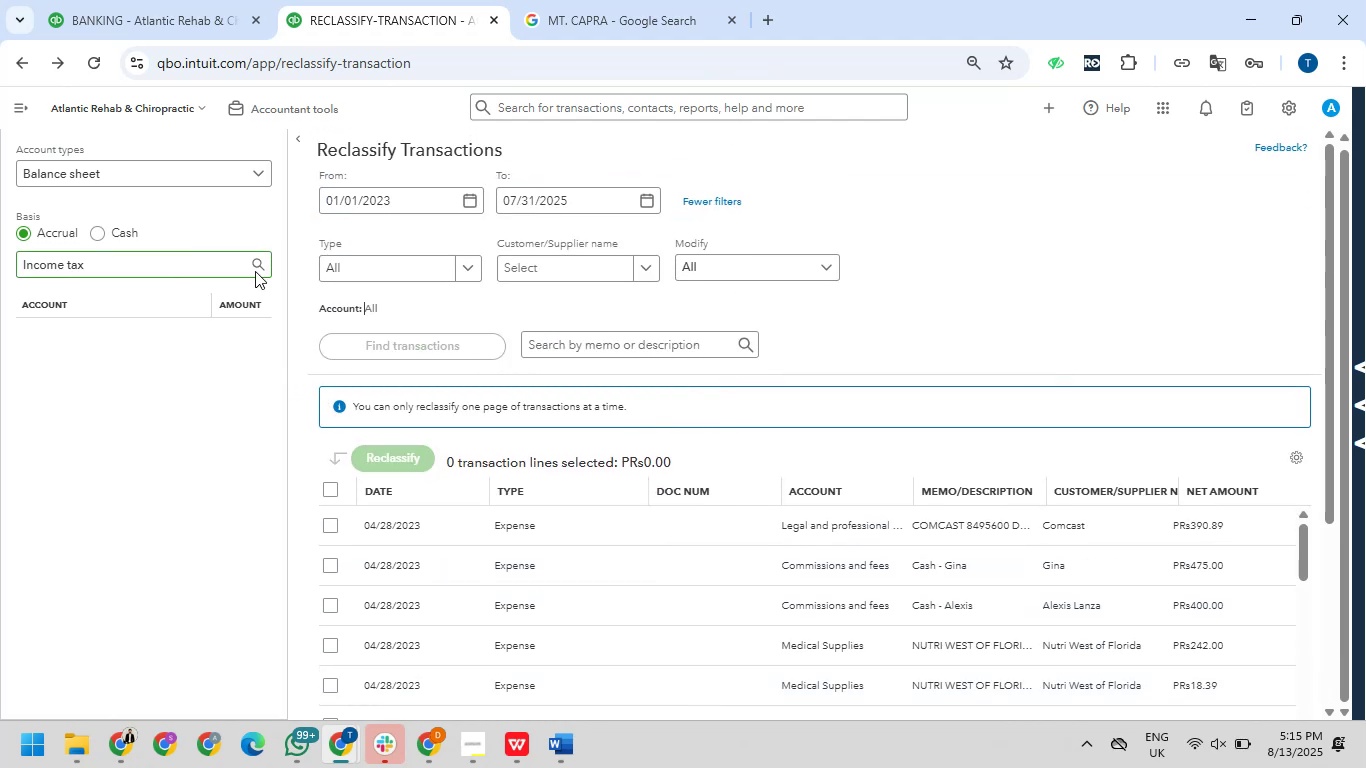 
left_click([261, 266])
 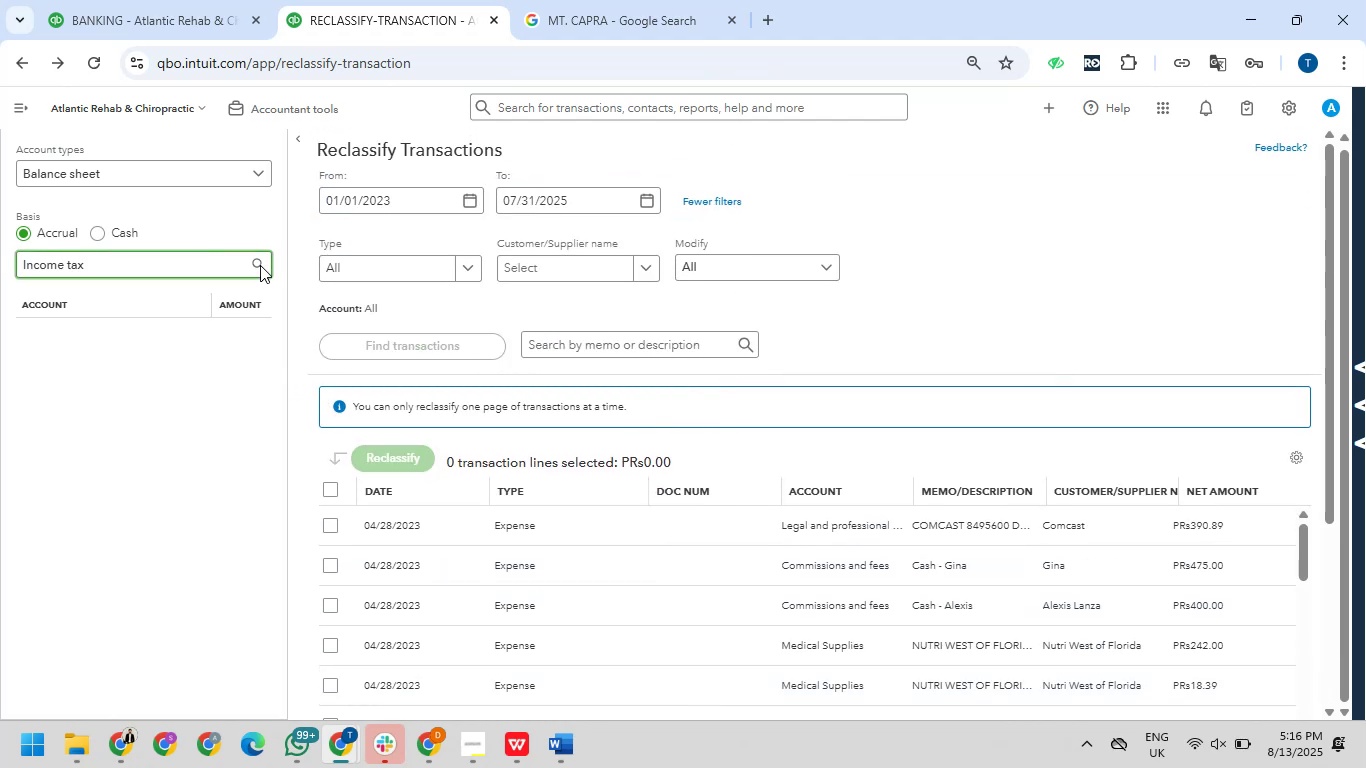 
left_click([255, 262])
 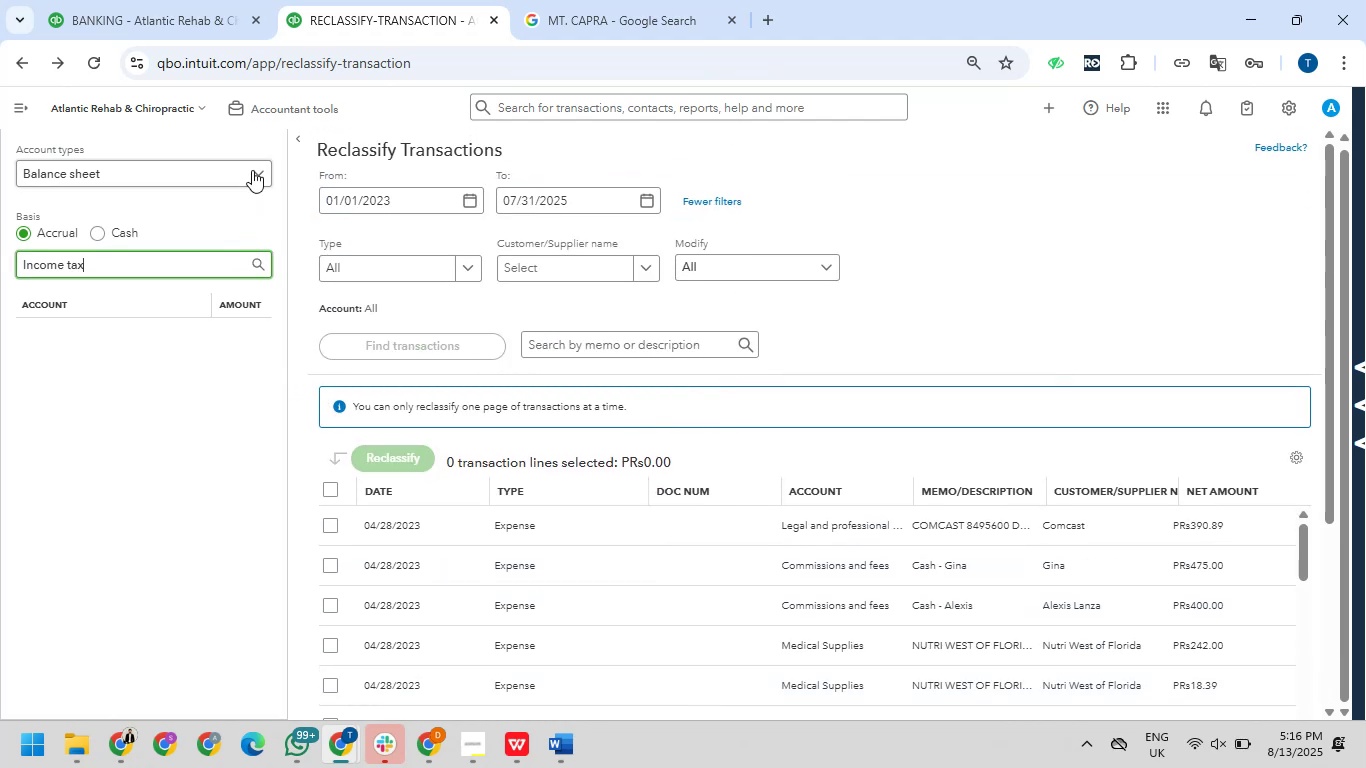 
left_click([252, 167])
 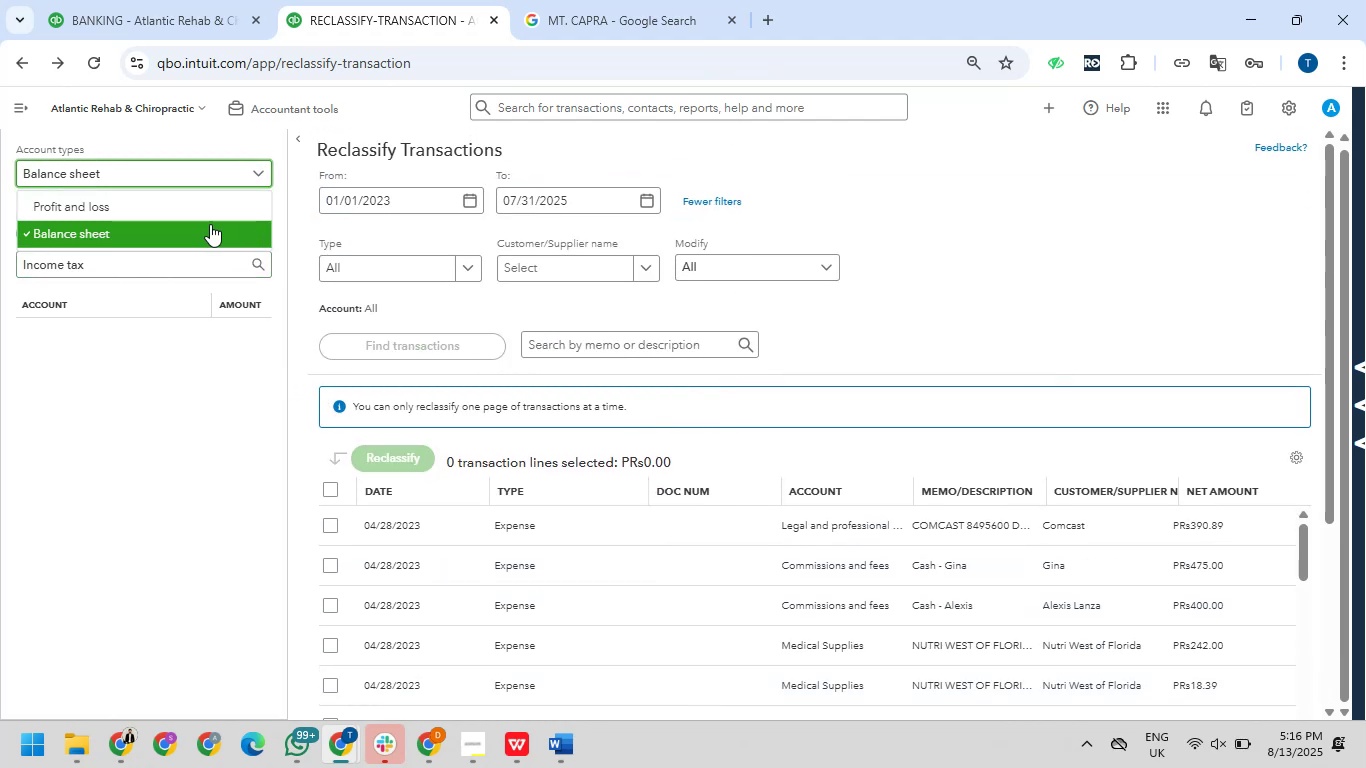 
left_click([210, 224])
 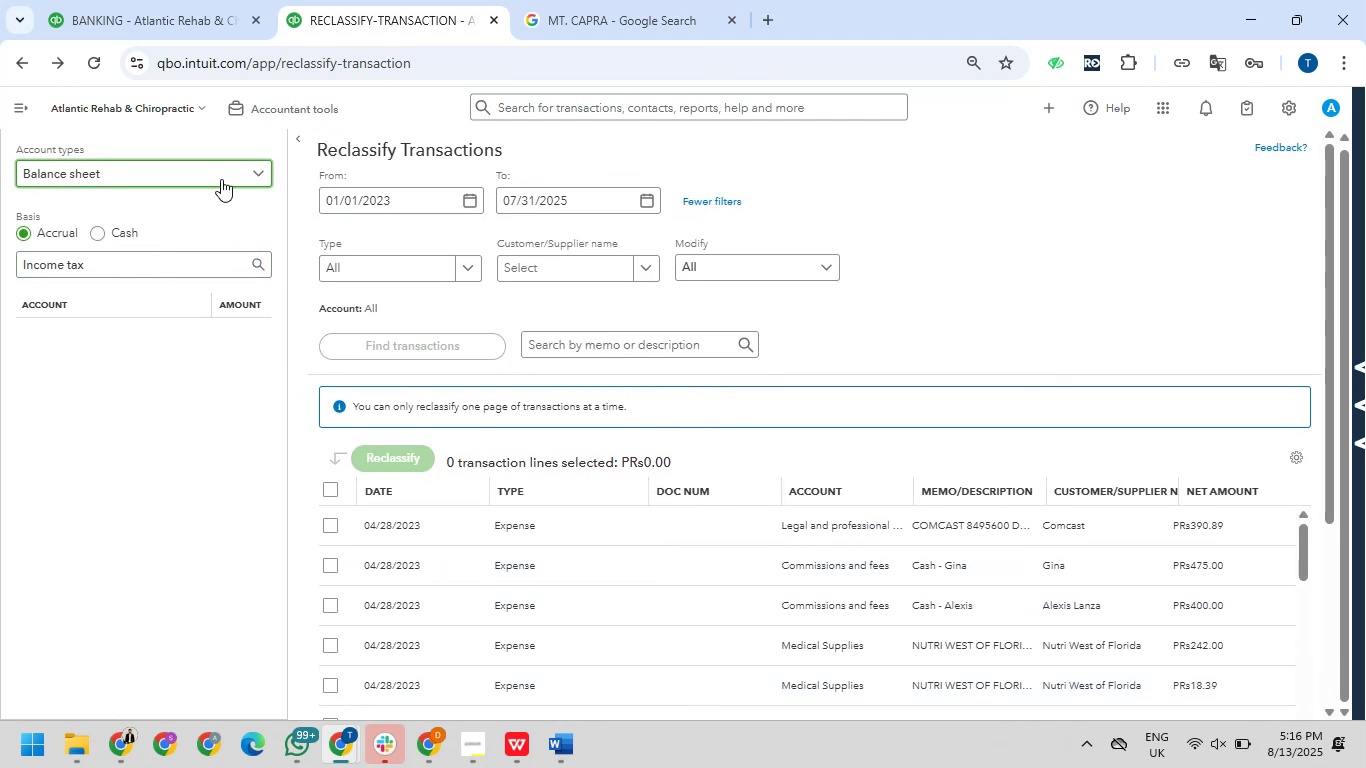 
left_click([221, 175])
 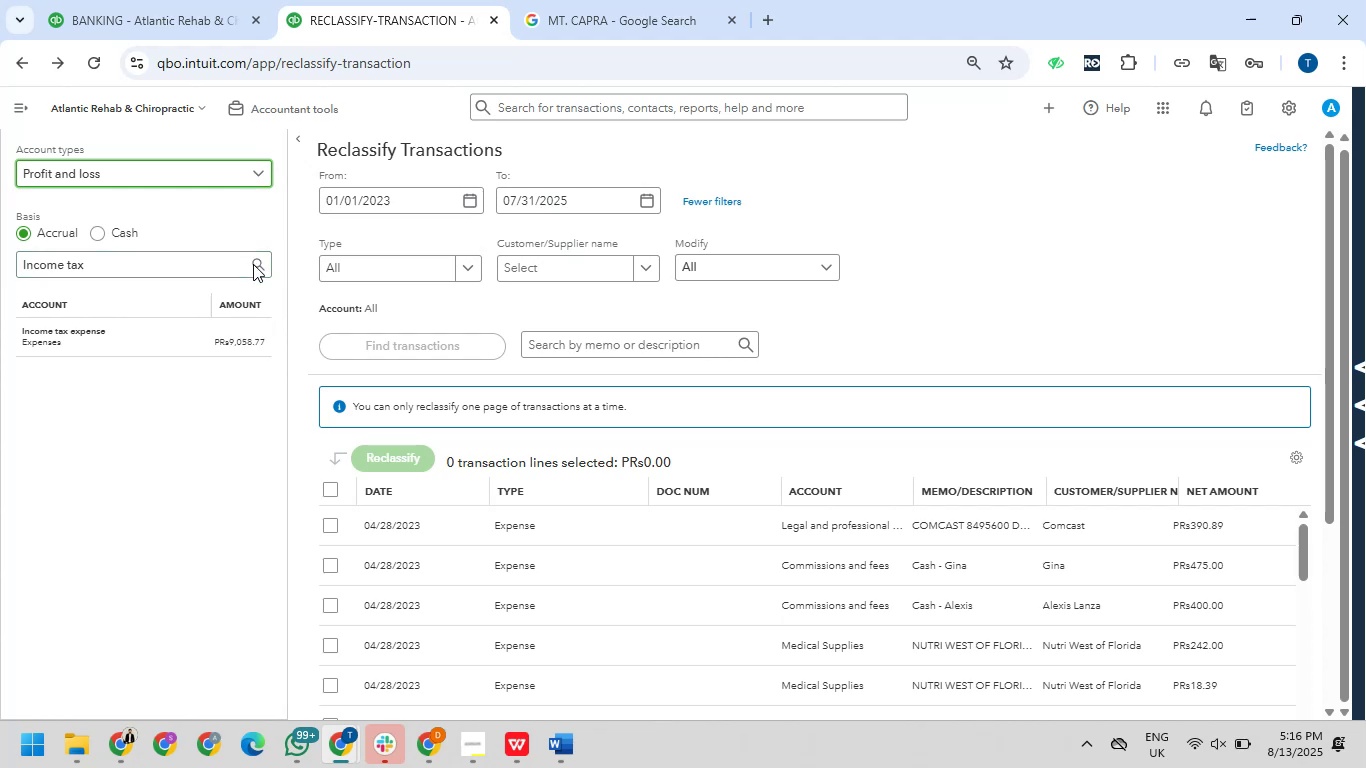 
mouse_move([203, 331])
 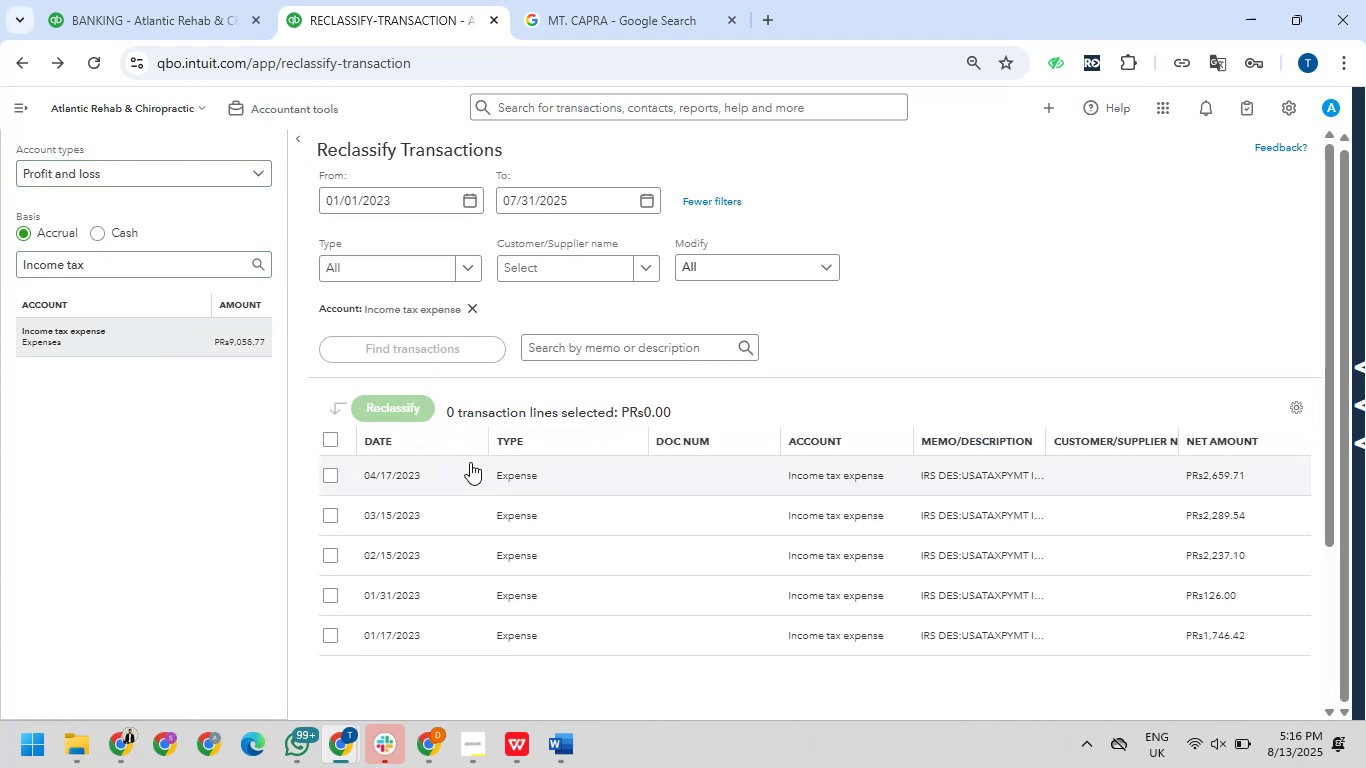 
wait(6.33)
 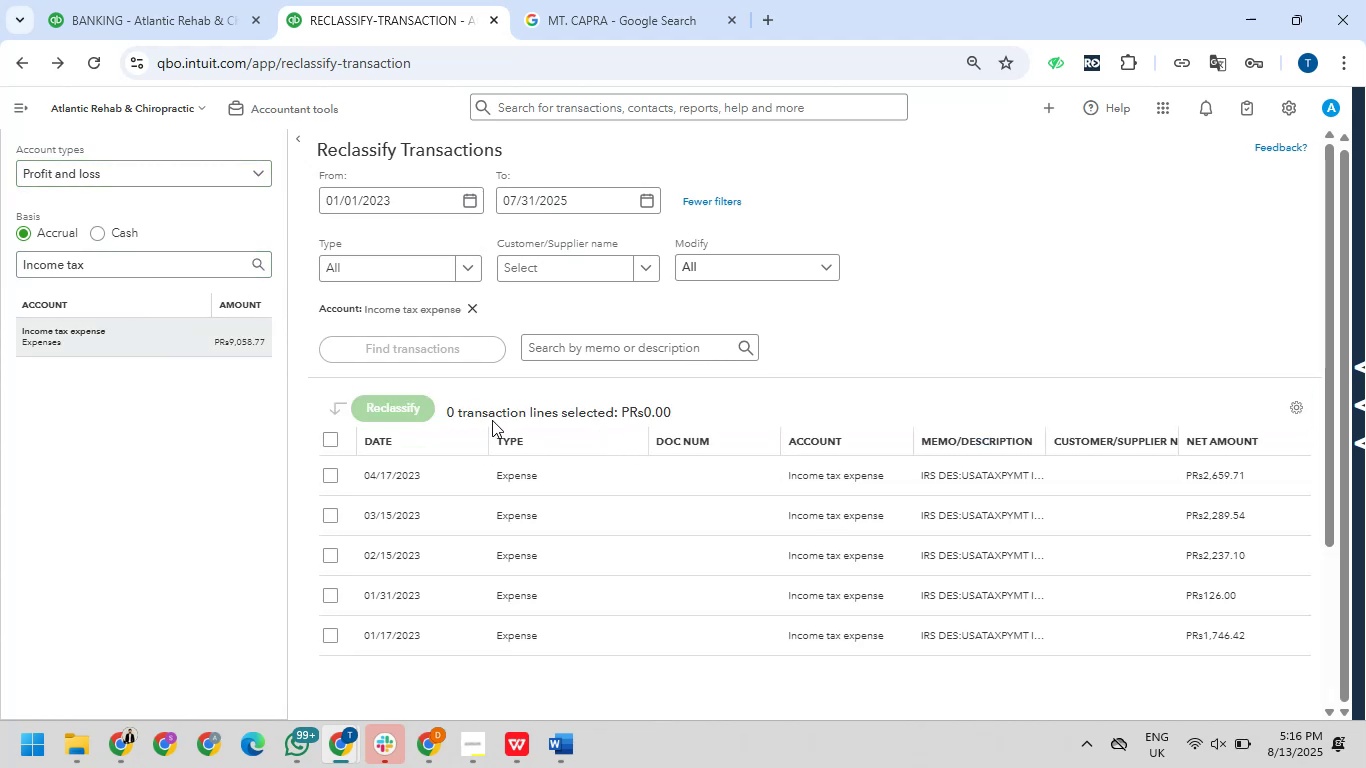 
left_click([330, 445])
 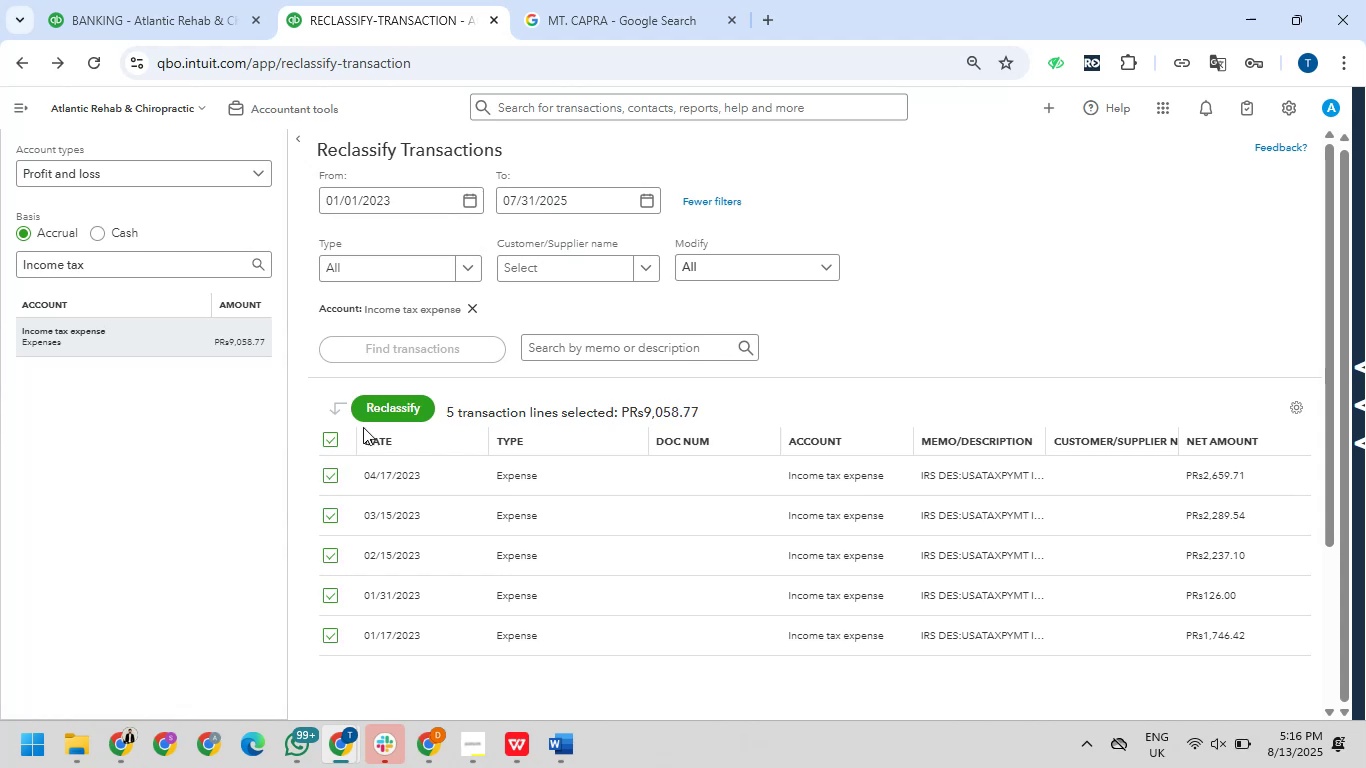 
left_click([404, 402])
 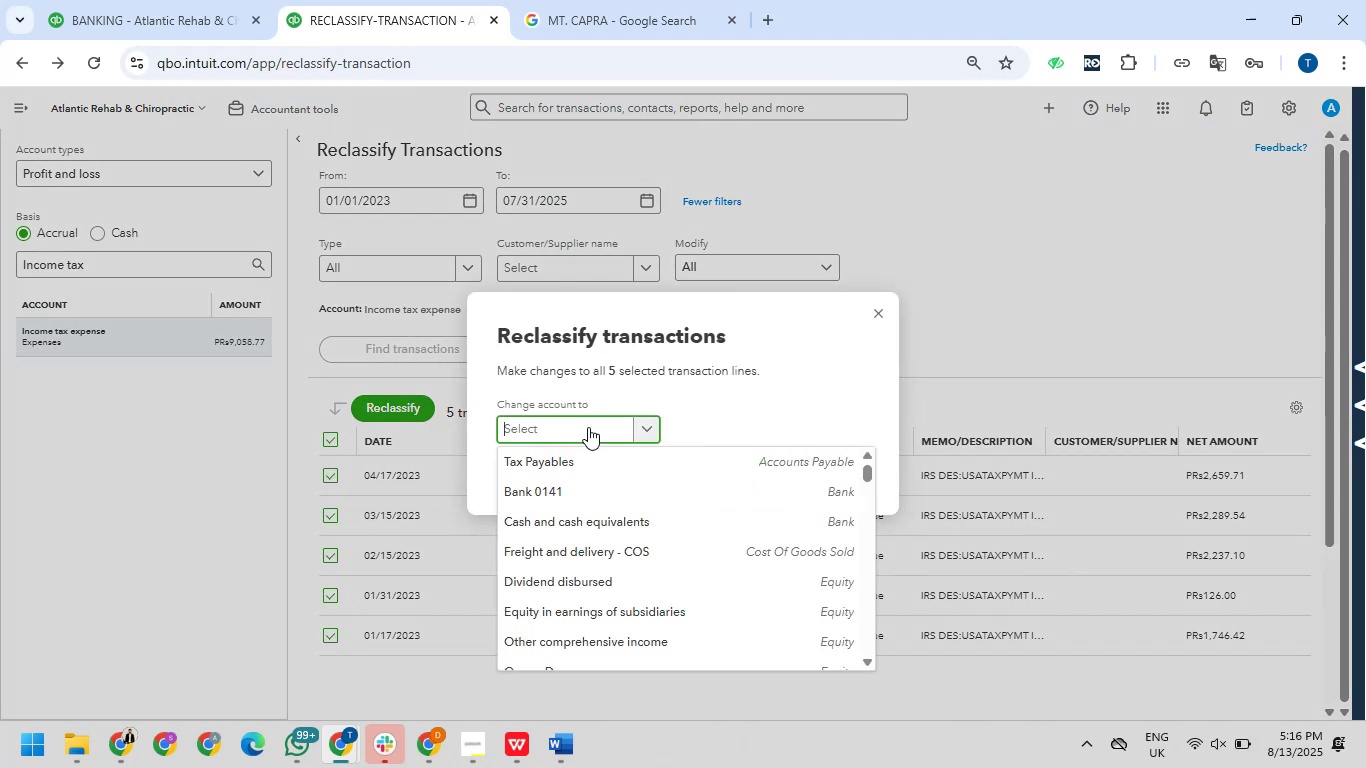 
type(tax)
 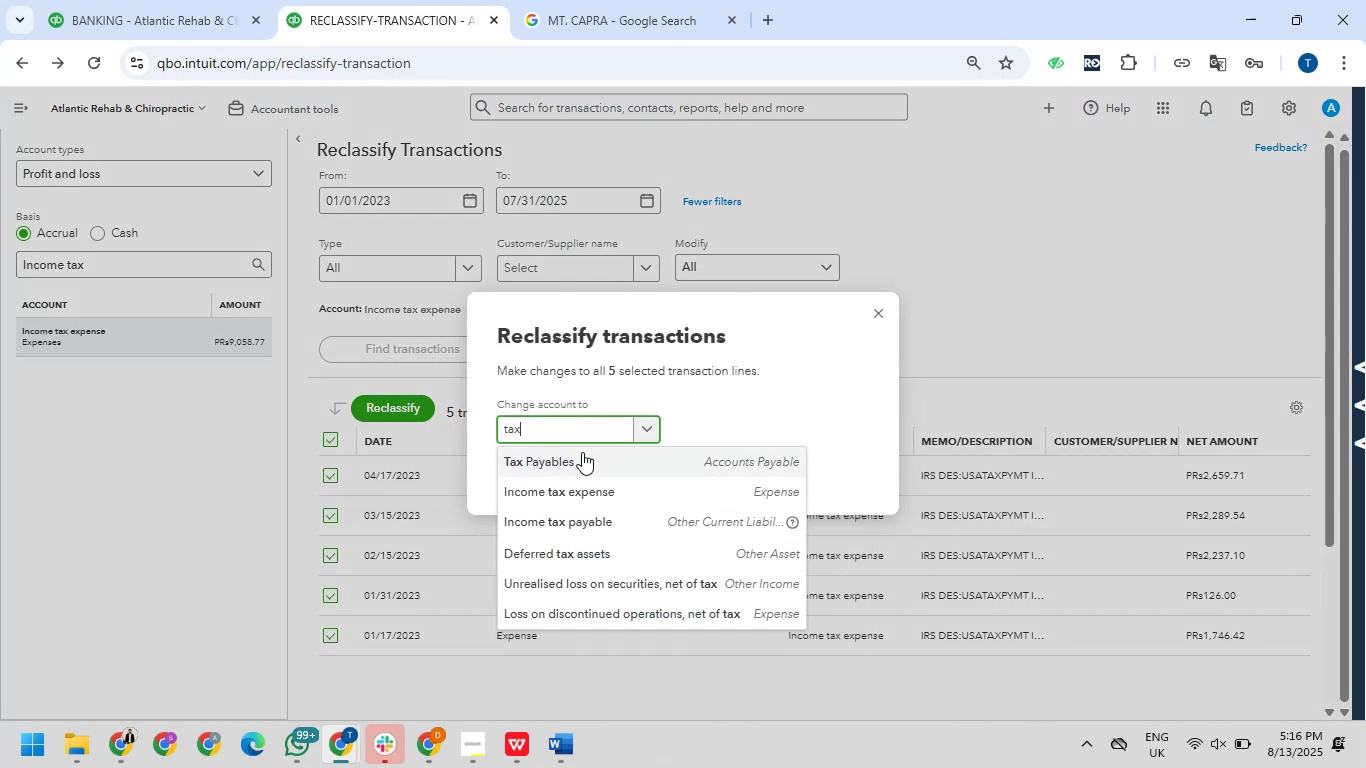 
left_click([582, 452])
 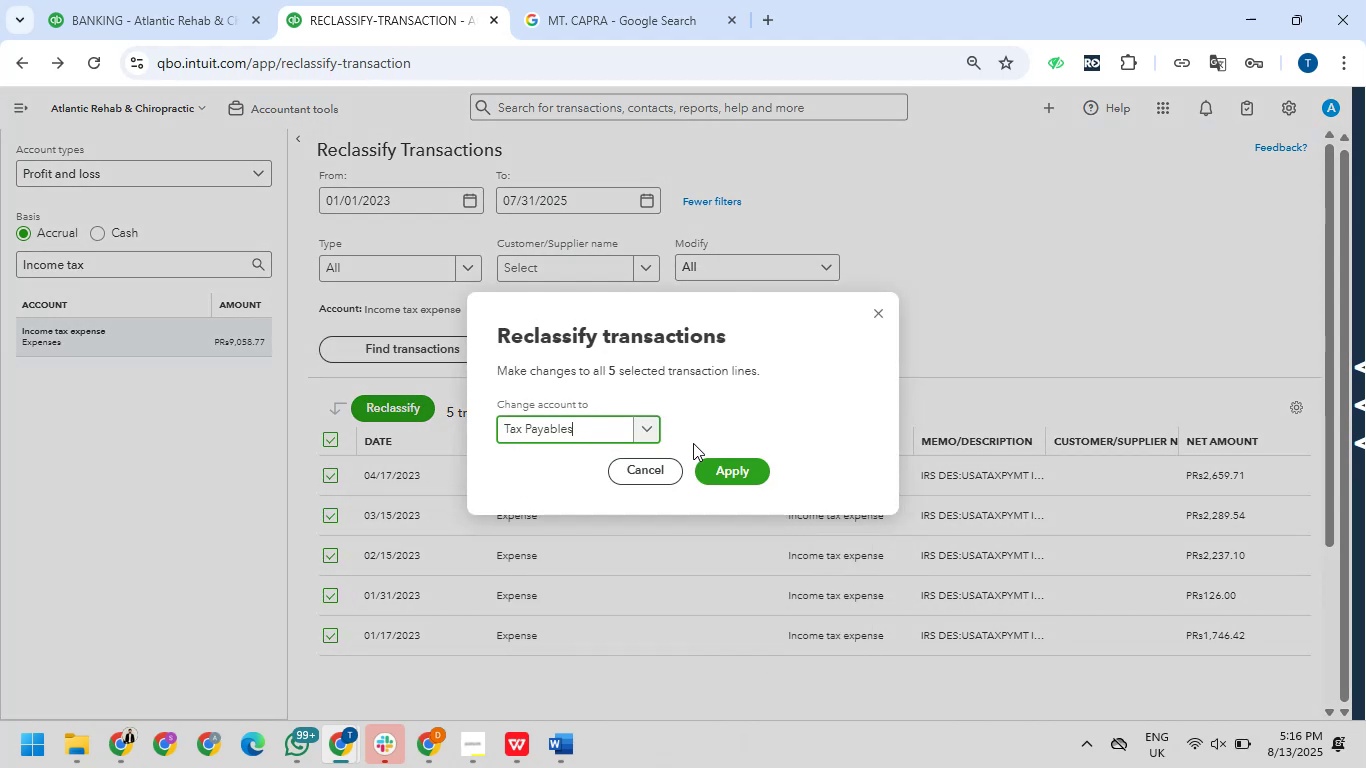 
left_click([712, 463])
 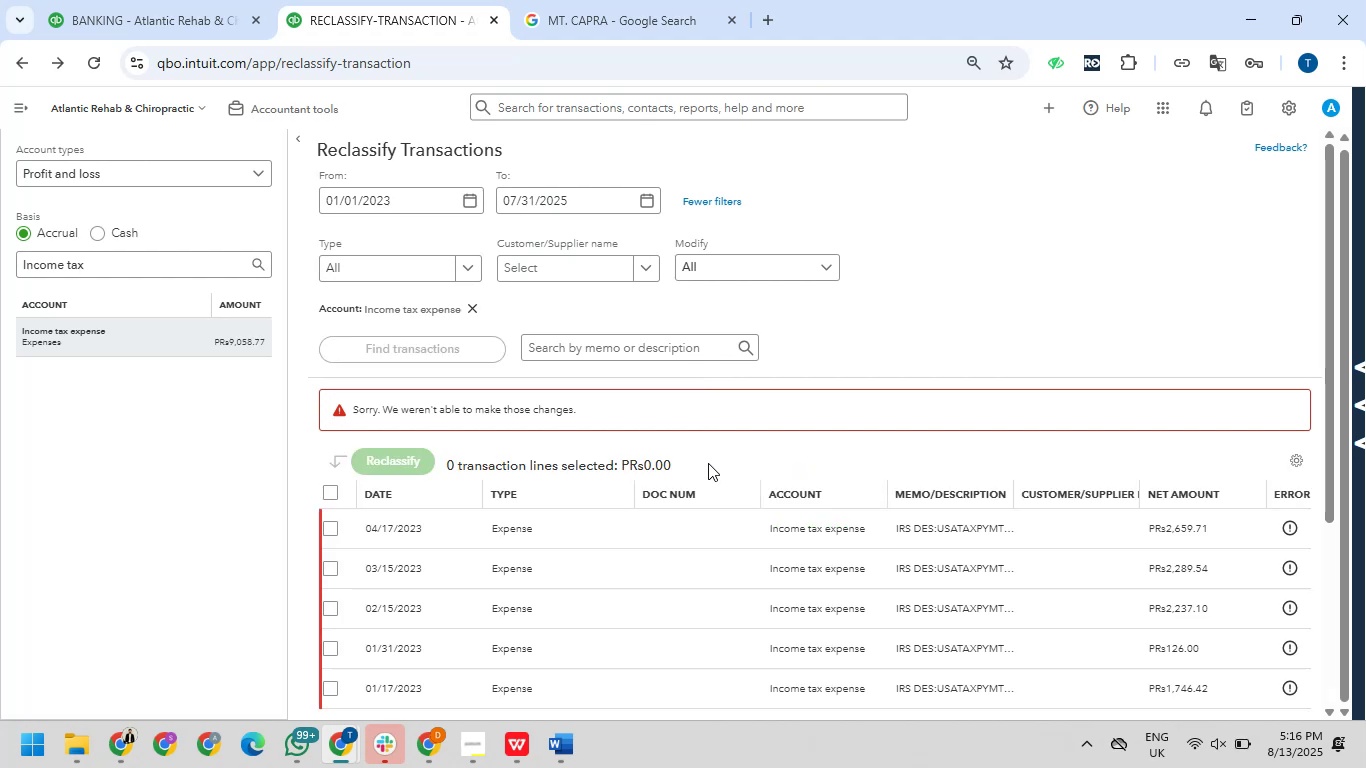 
scroll: coordinate [706, 461], scroll_direction: down, amount: 3.0
 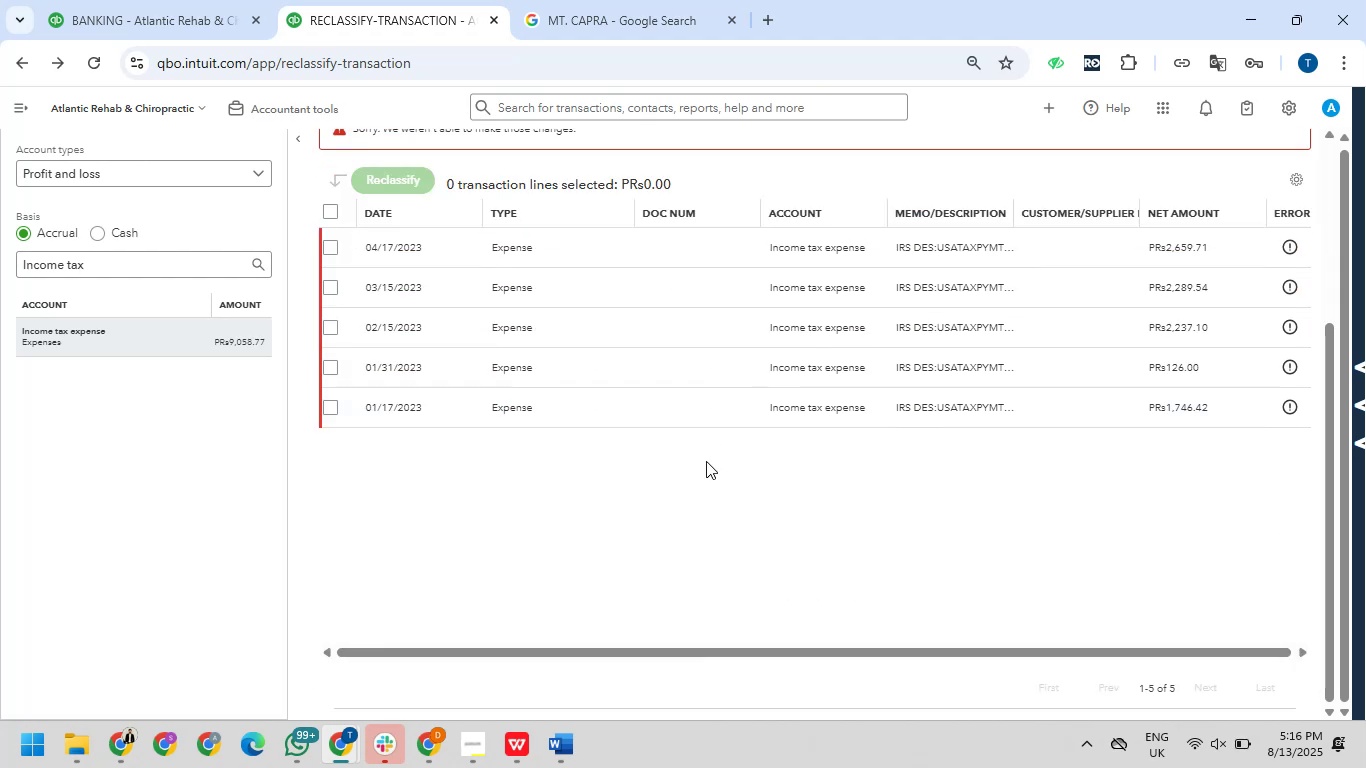 
scroll: coordinate [701, 461], scroll_direction: up, amount: 2.0
 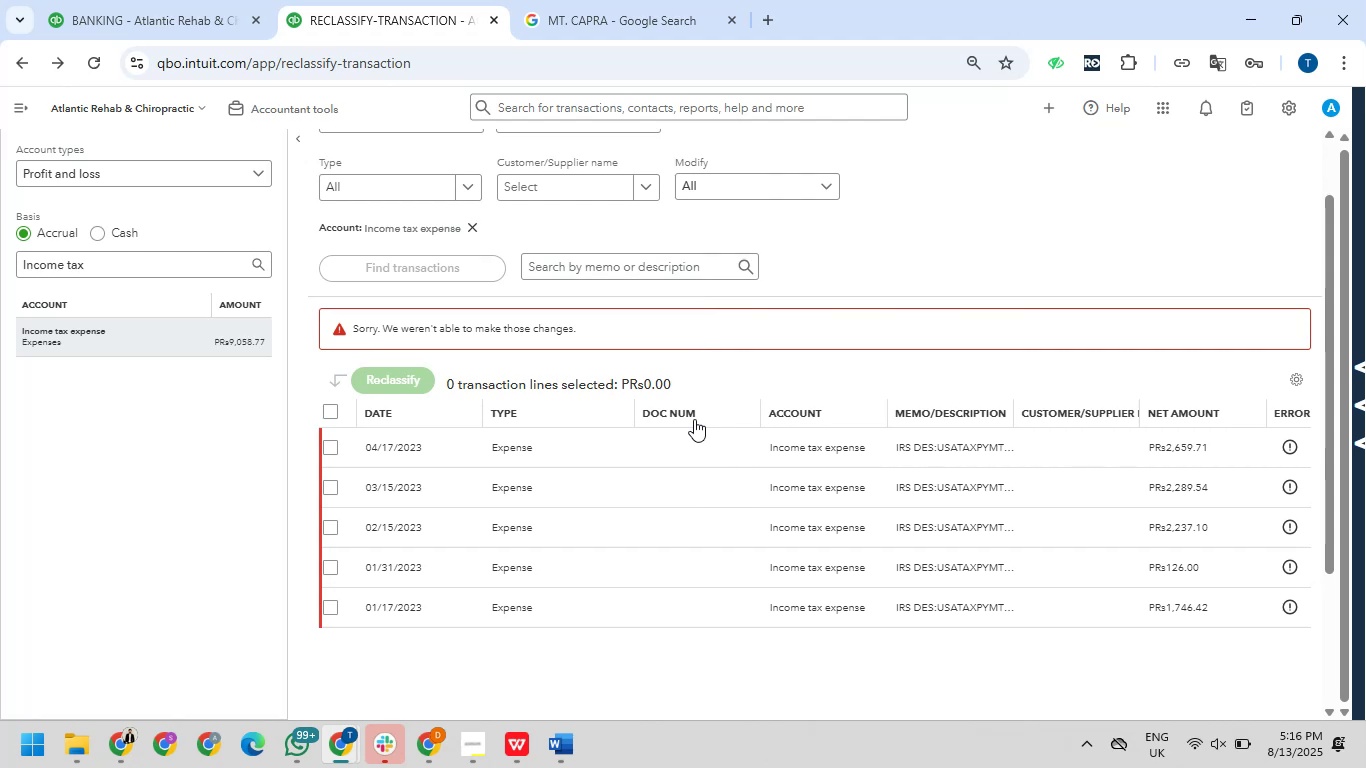 
wait(7.13)
 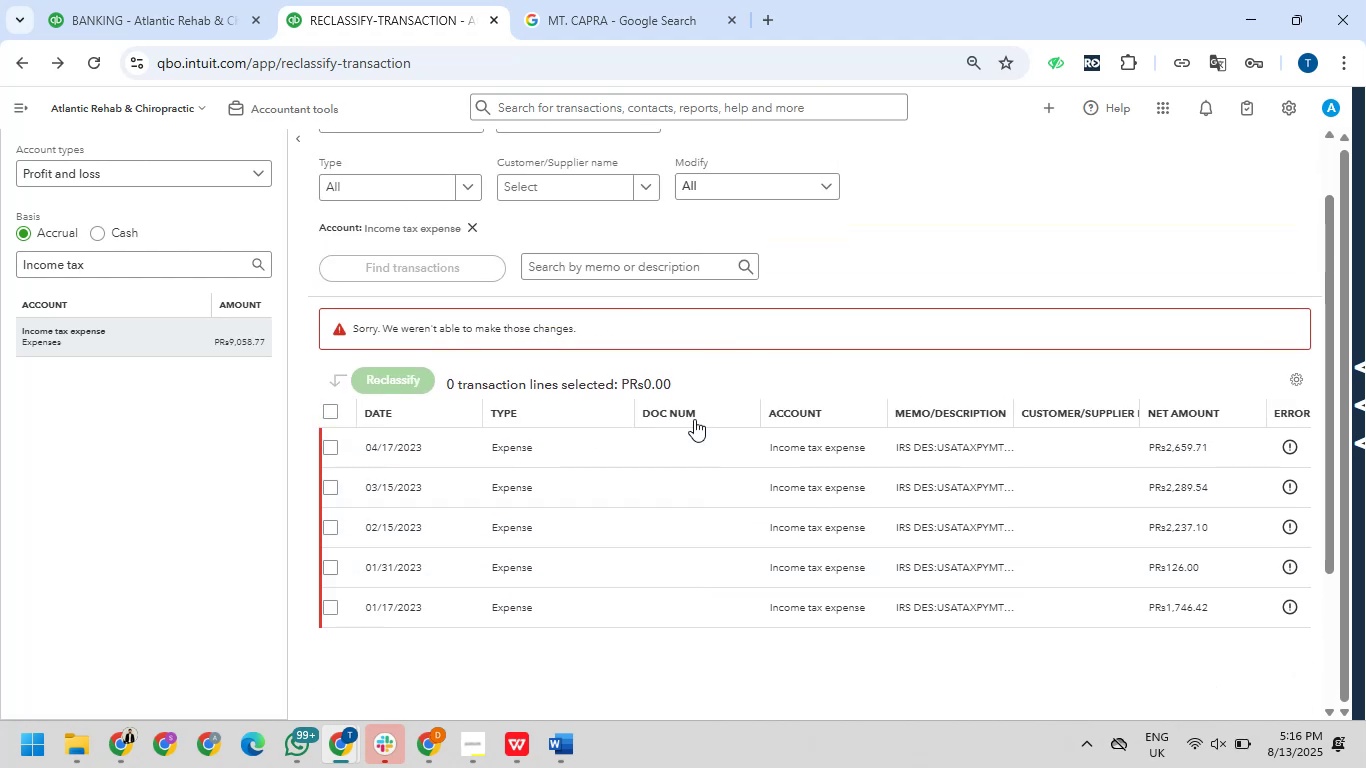 
left_click([184, 0])
 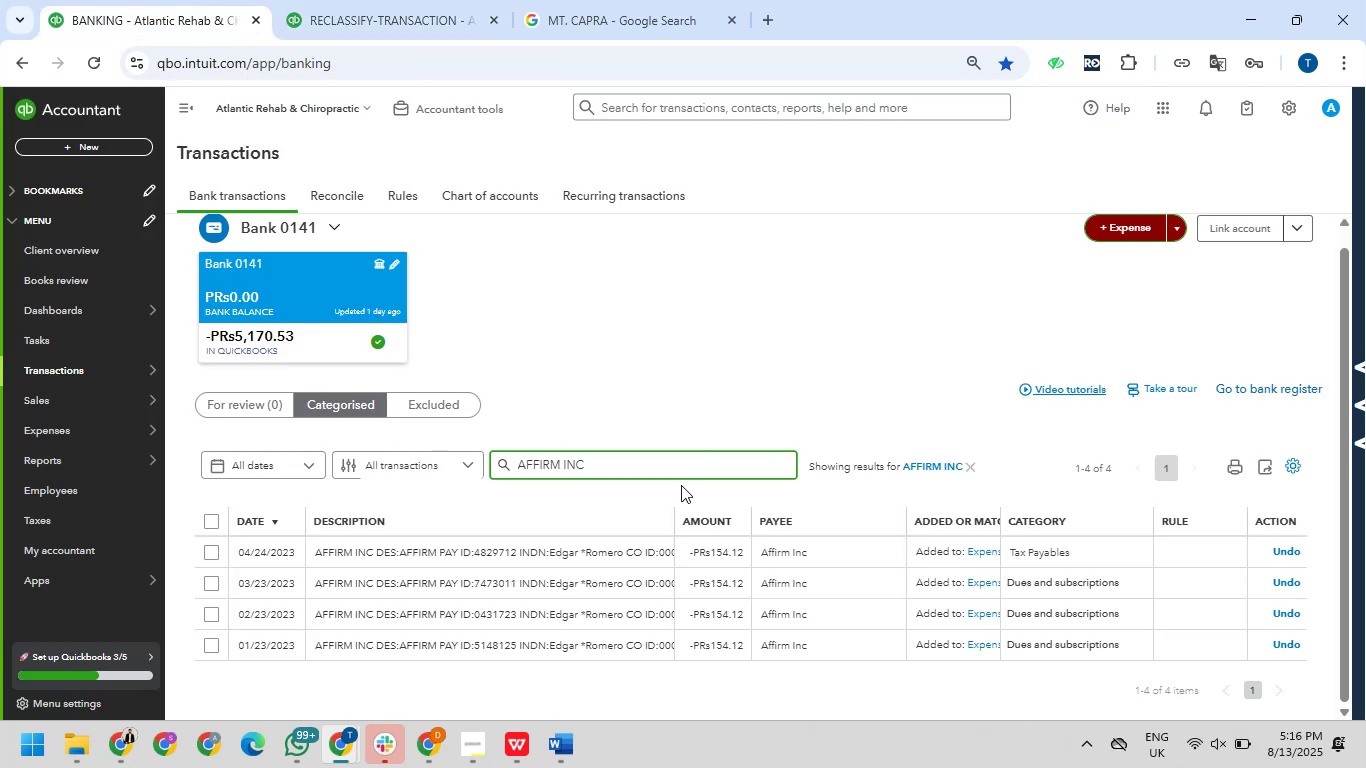 
left_click_drag(start_coordinate=[645, 469], to_coordinate=[462, 471])
 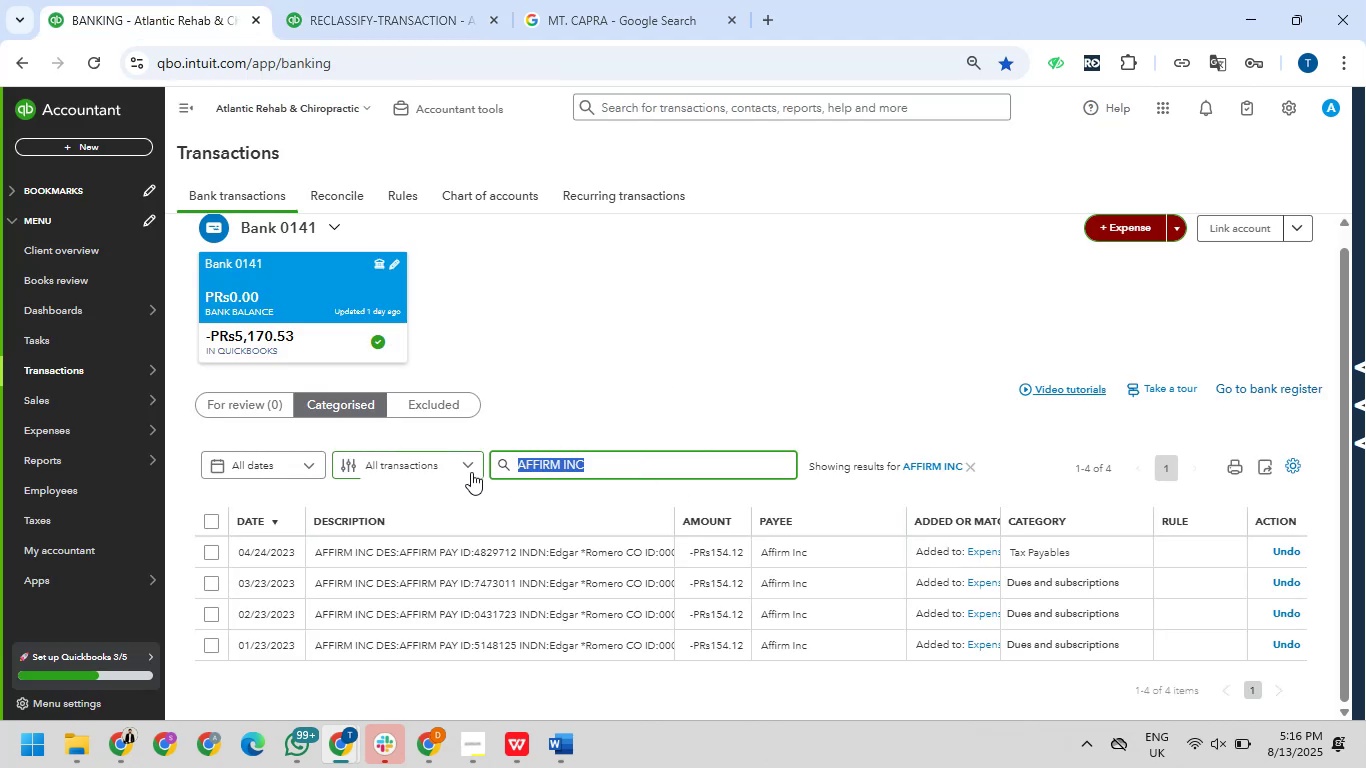 
type(income tax)
key(NumpadEnter)
 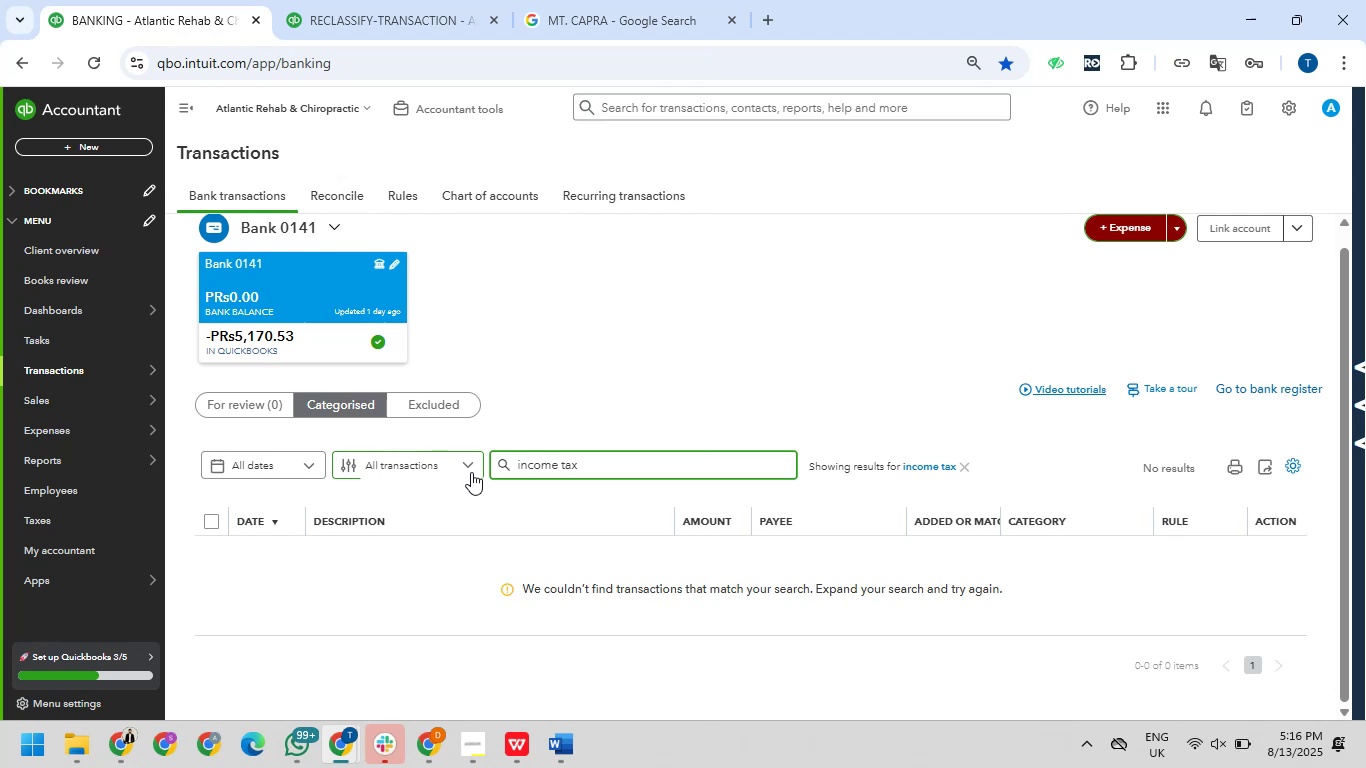 
hold_key(key=Backspace, duration=1.27)
 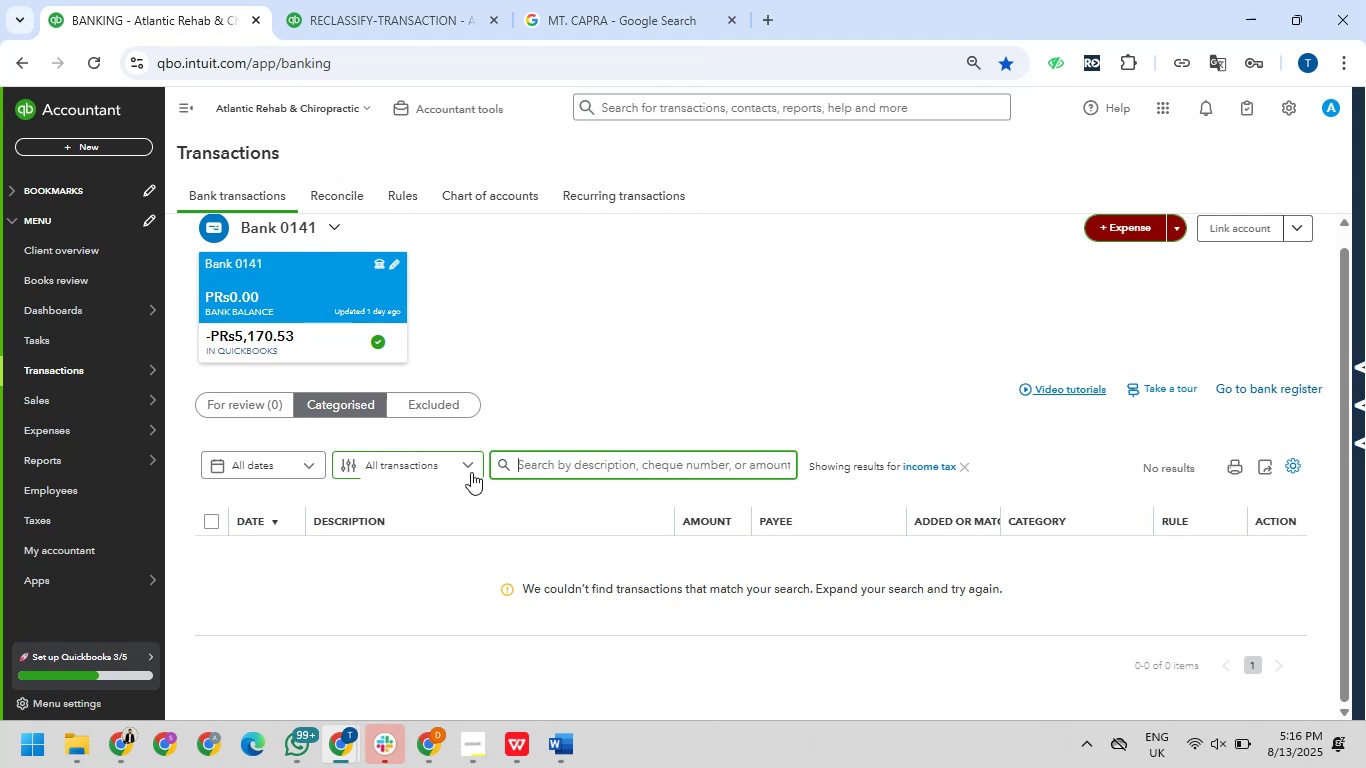 
type(tax)
key(NumpadEnter)
 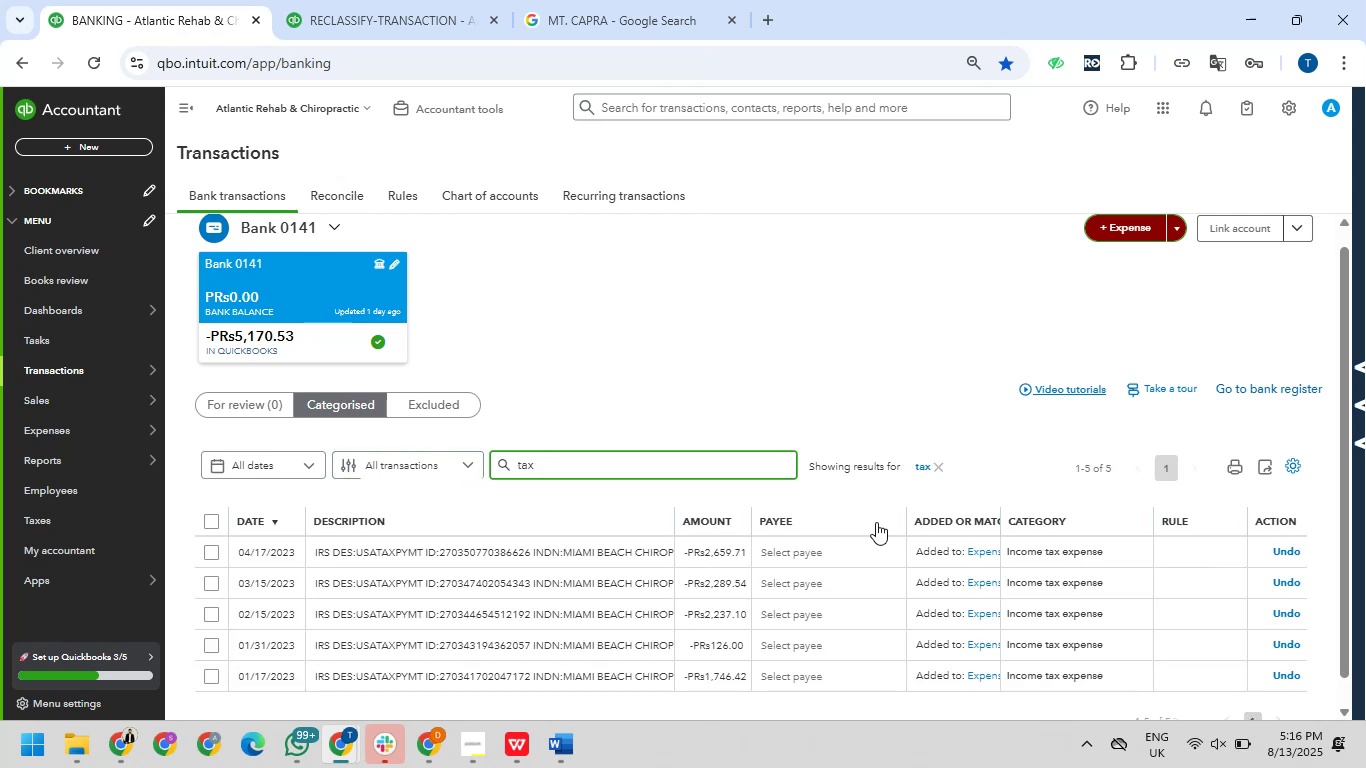 
left_click_drag(start_coordinate=[215, 522], to_coordinate=[221, 522])
 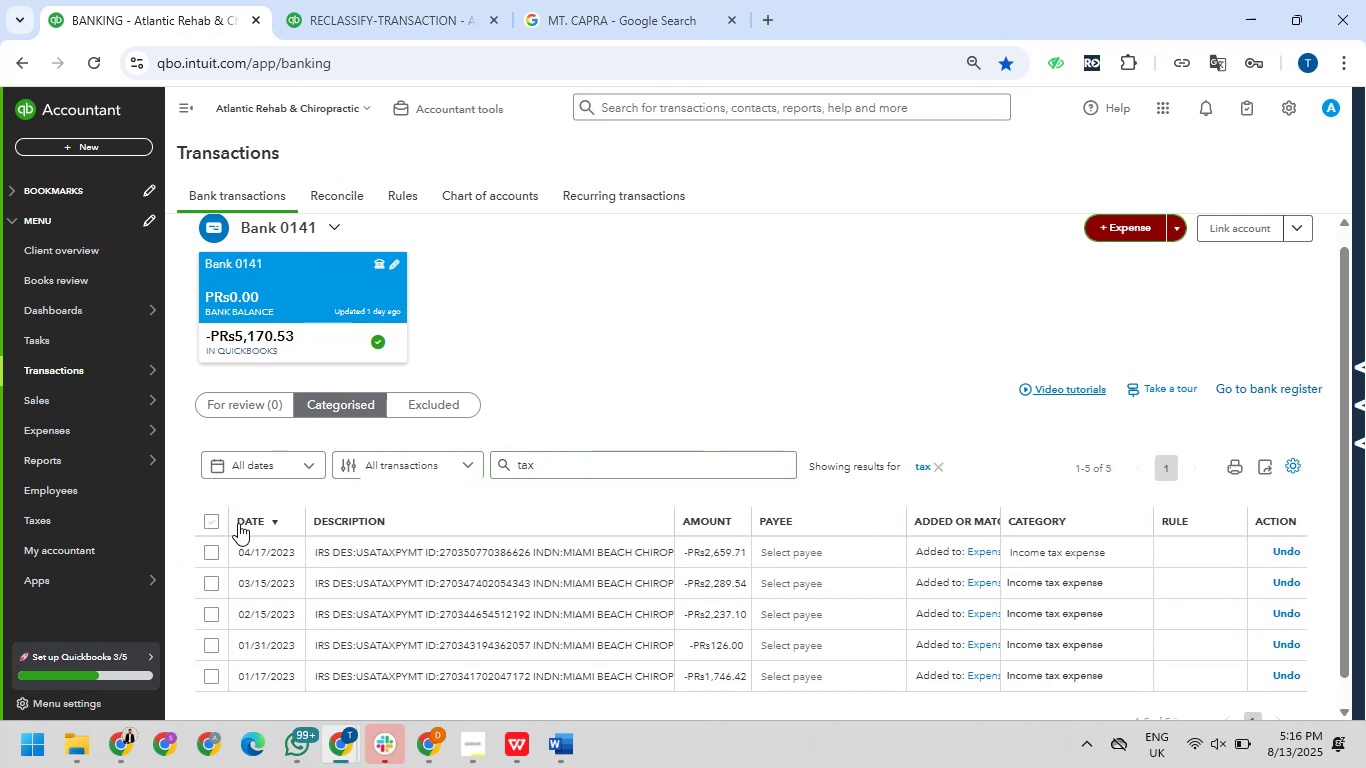 
left_click([208, 519])
 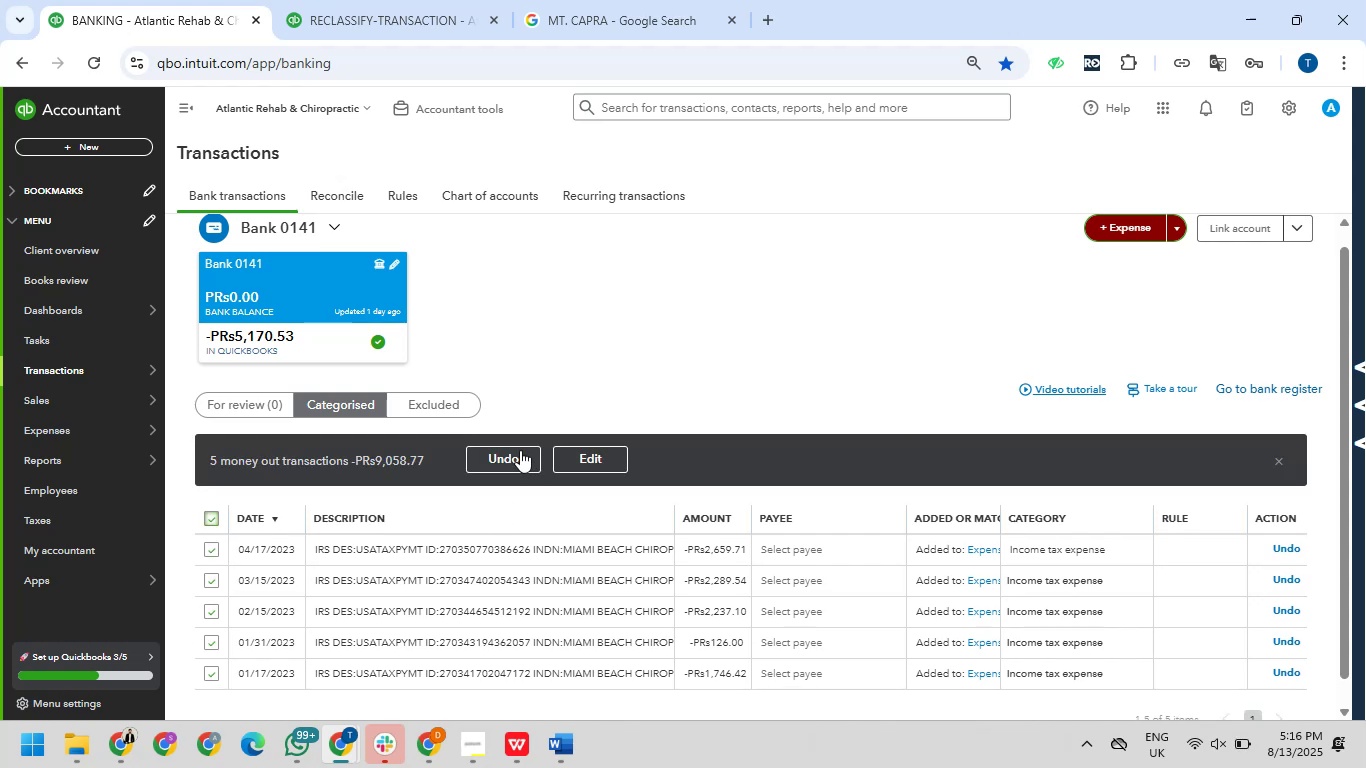 
left_click([513, 450])
 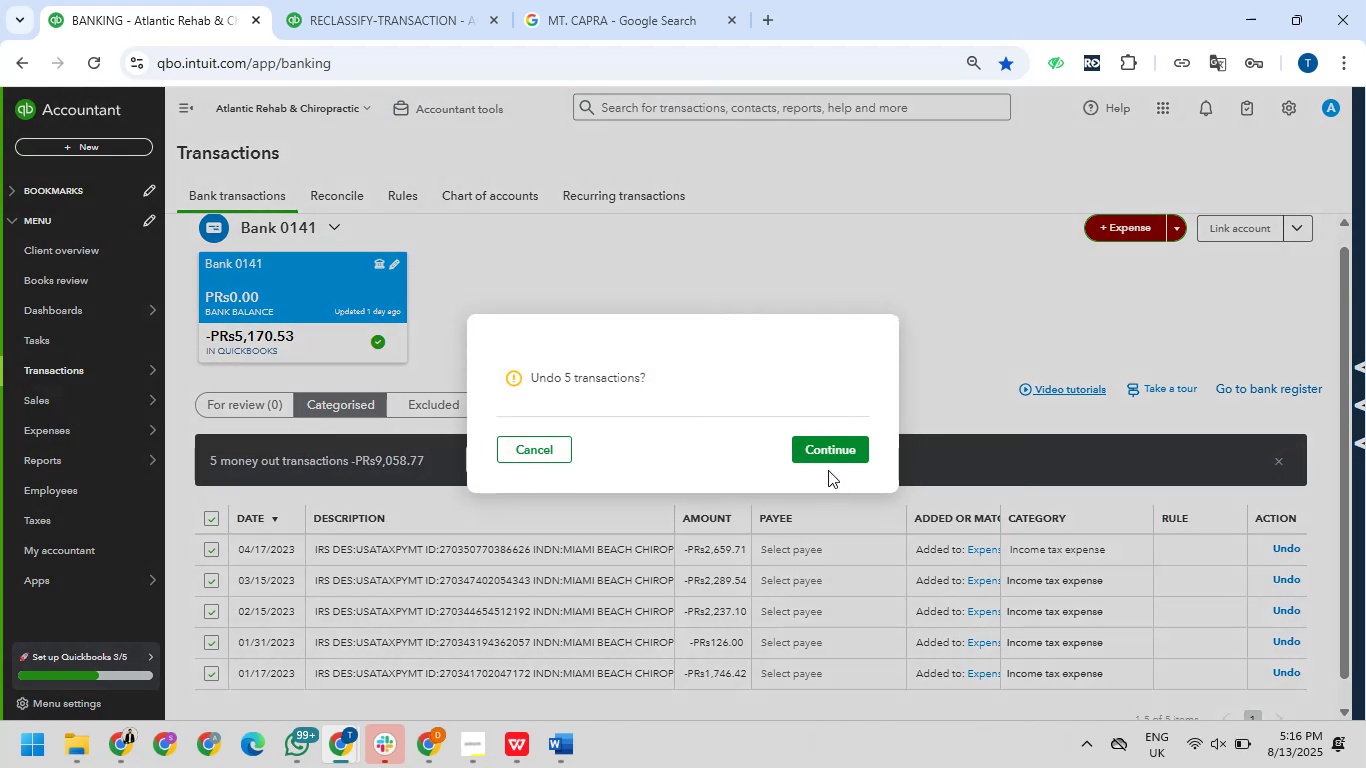 
left_click([824, 455])
 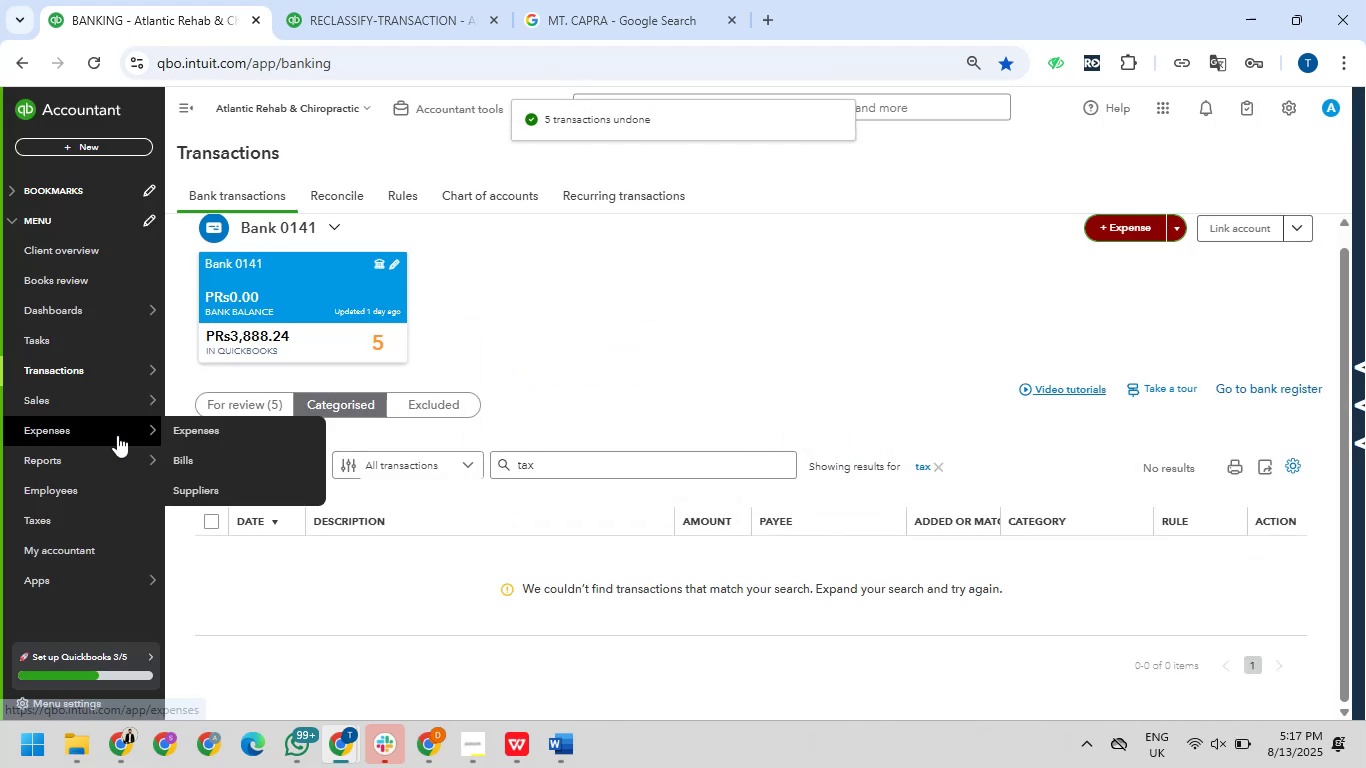 
left_click([270, 400])
 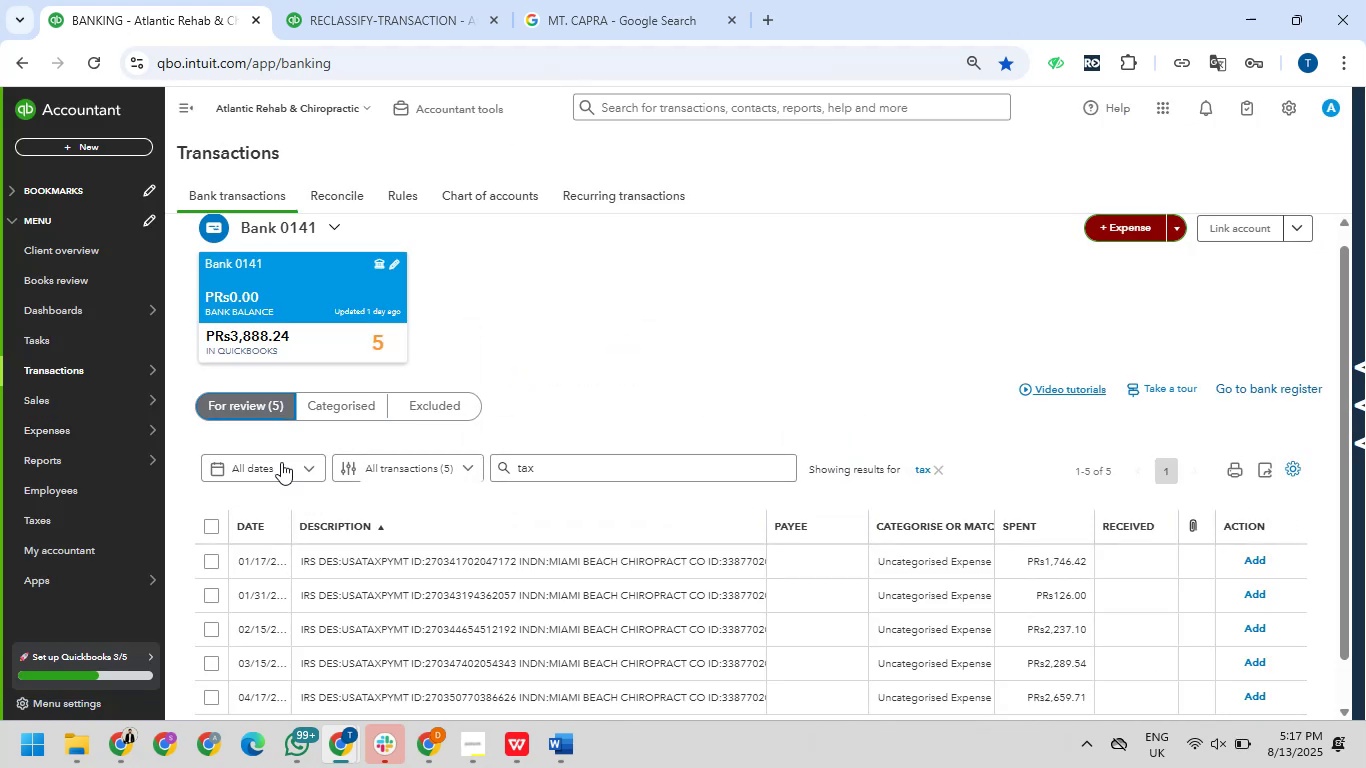 
scroll: coordinate [358, 528], scroll_direction: down, amount: 4.0
 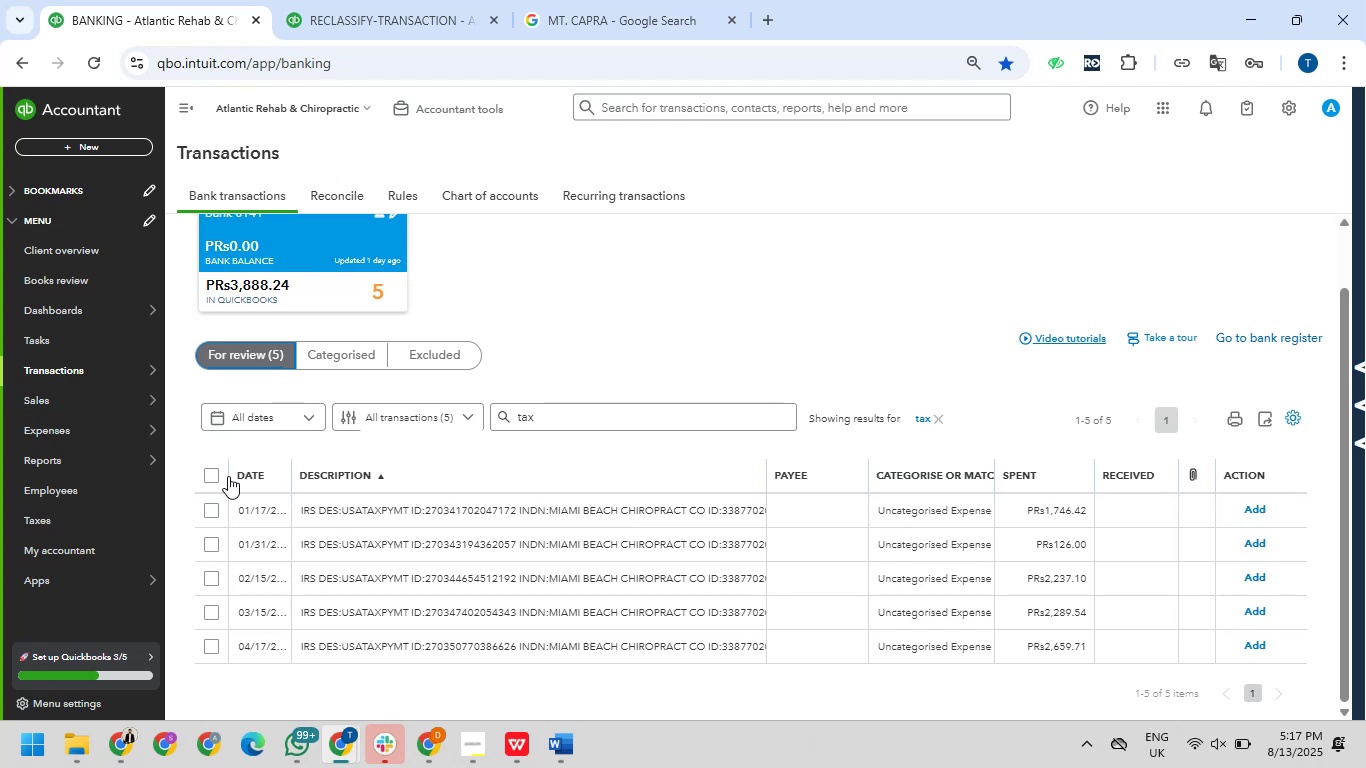 
left_click([212, 475])
 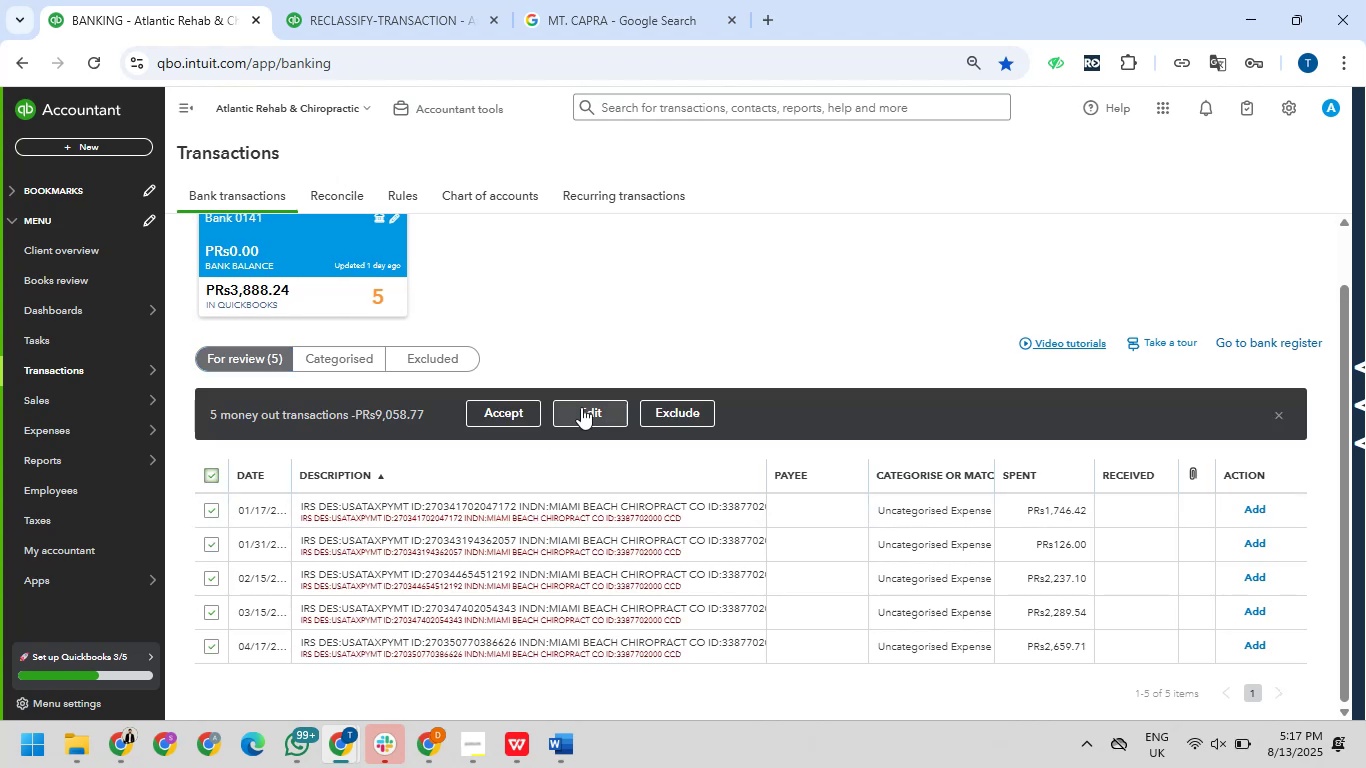 
left_click([583, 409])
 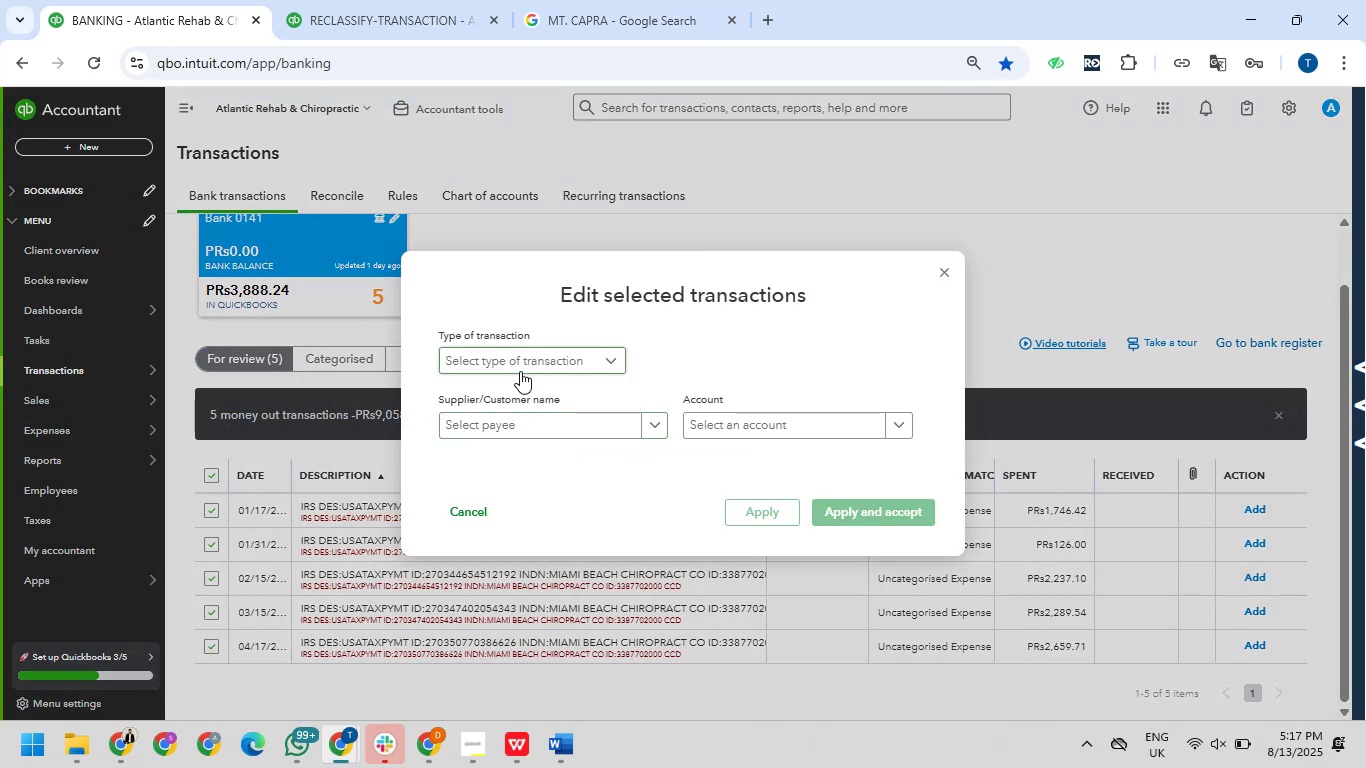 
left_click([520, 371])
 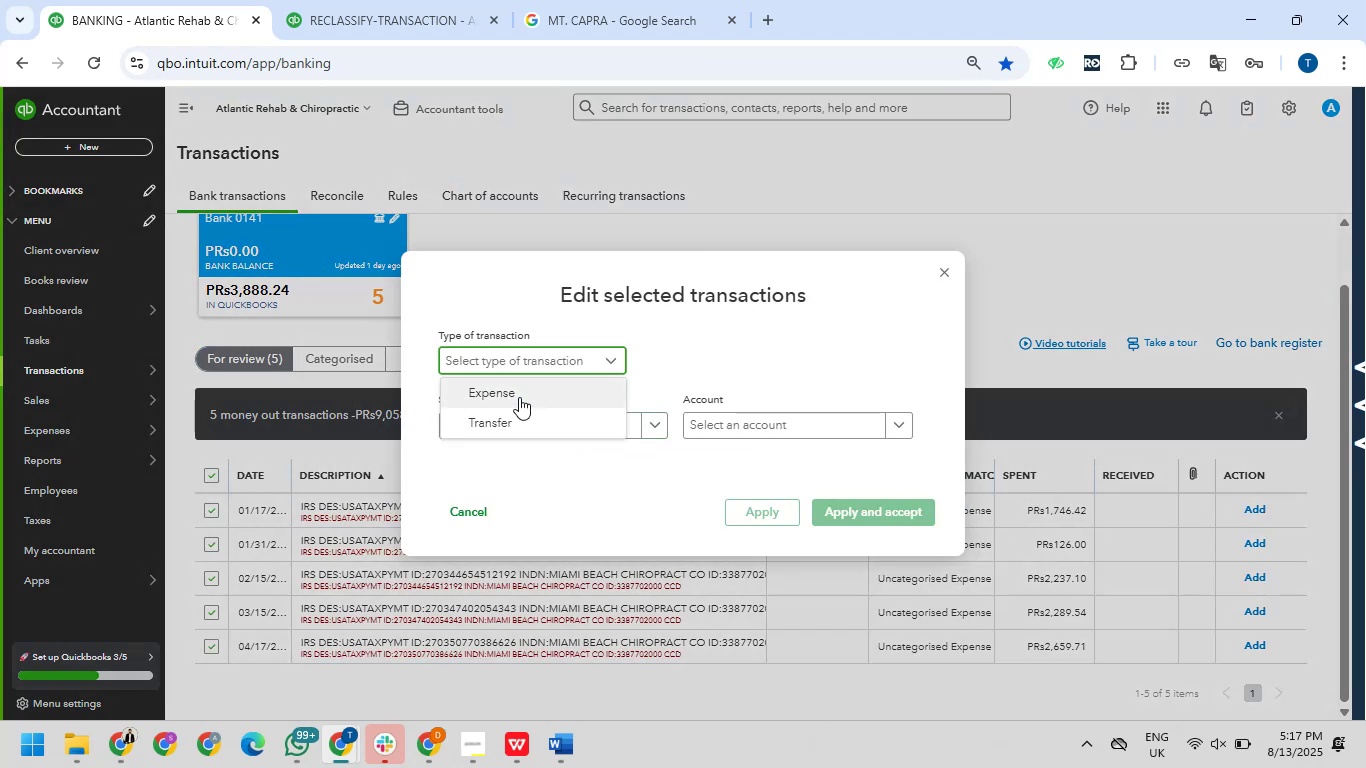 
left_click([519, 397])
 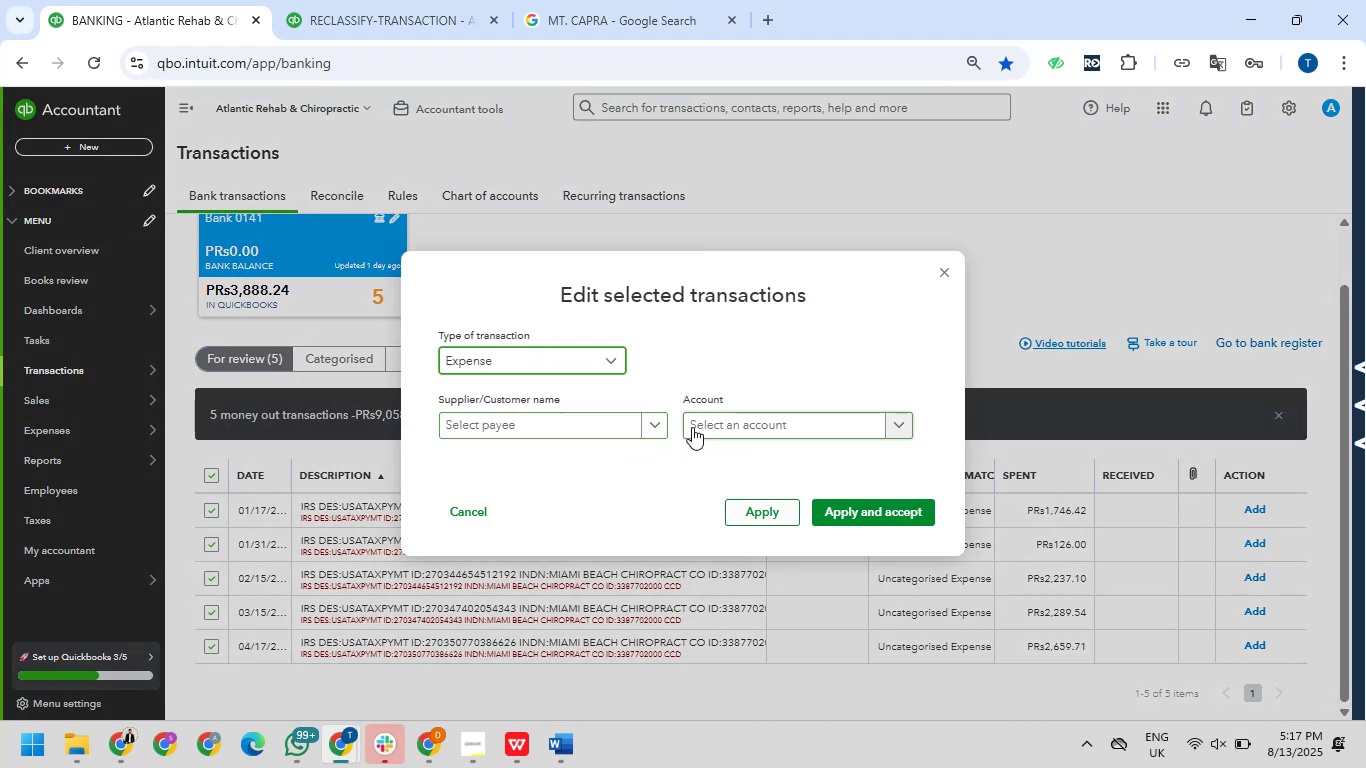 
left_click([704, 427])
 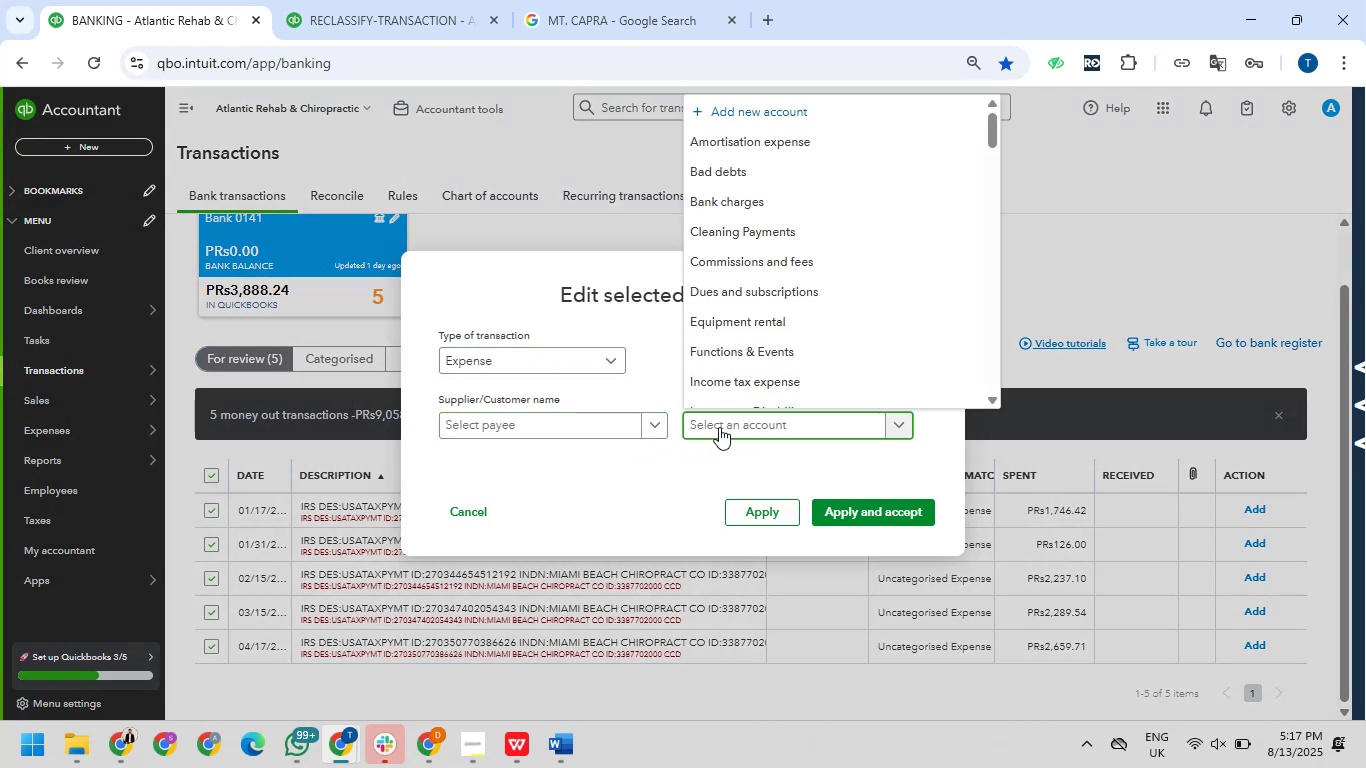 
type(income)
 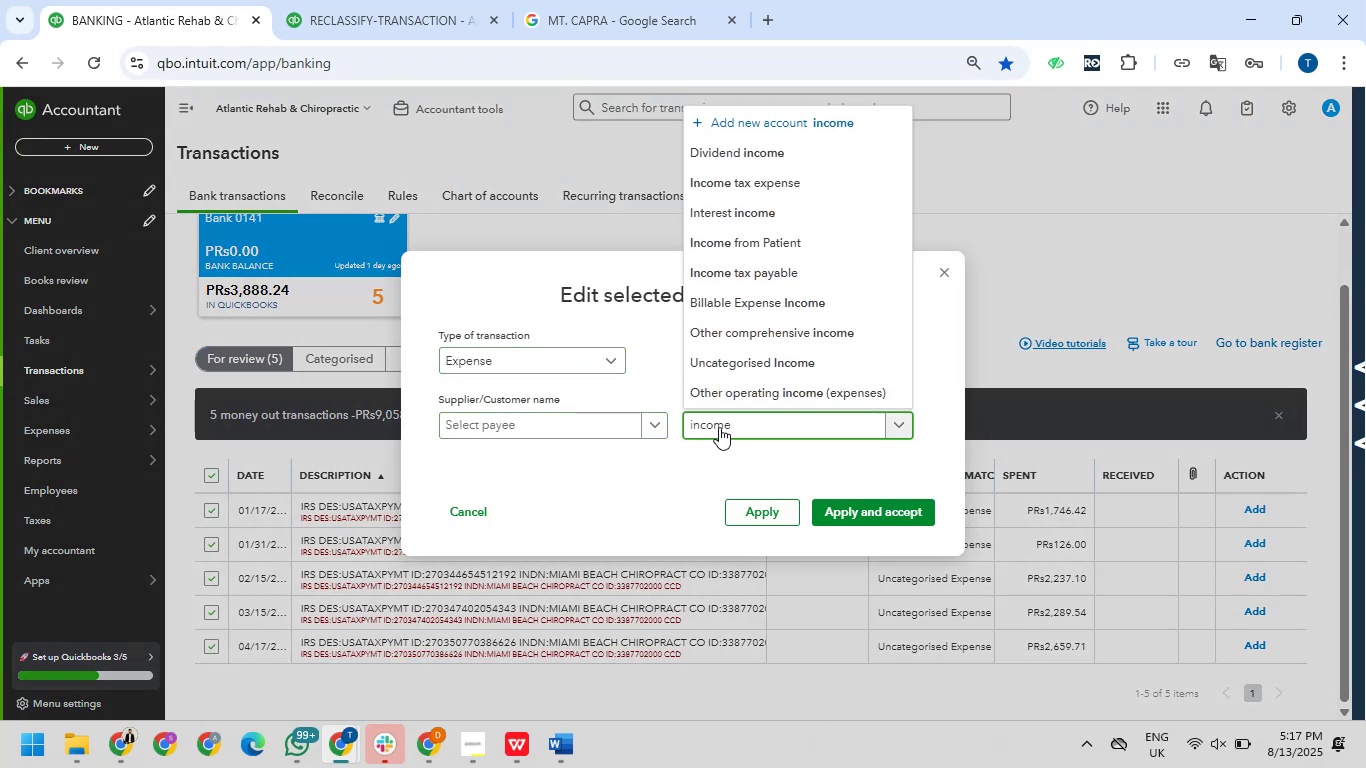 
hold_key(key=Backspace, duration=1.04)
 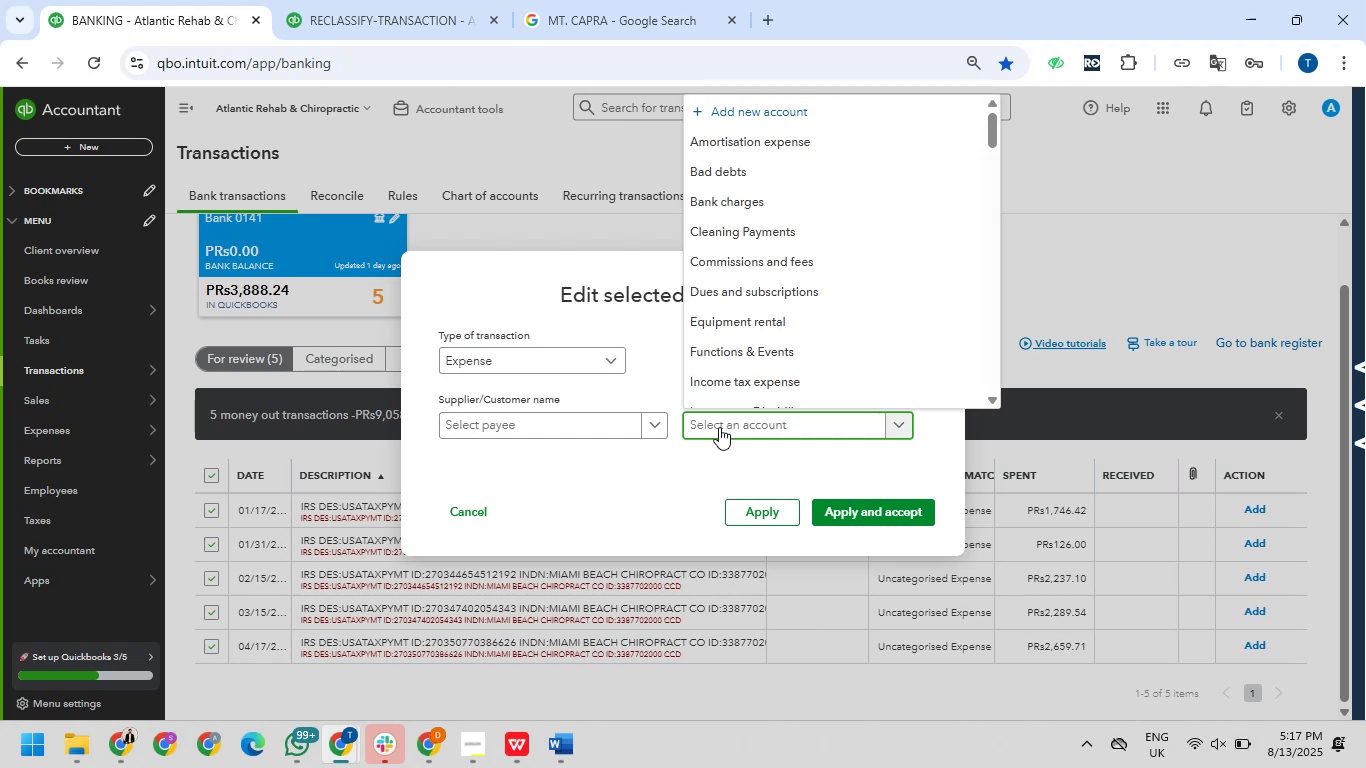 
type(taz)
key(Backspace)
type(x)
 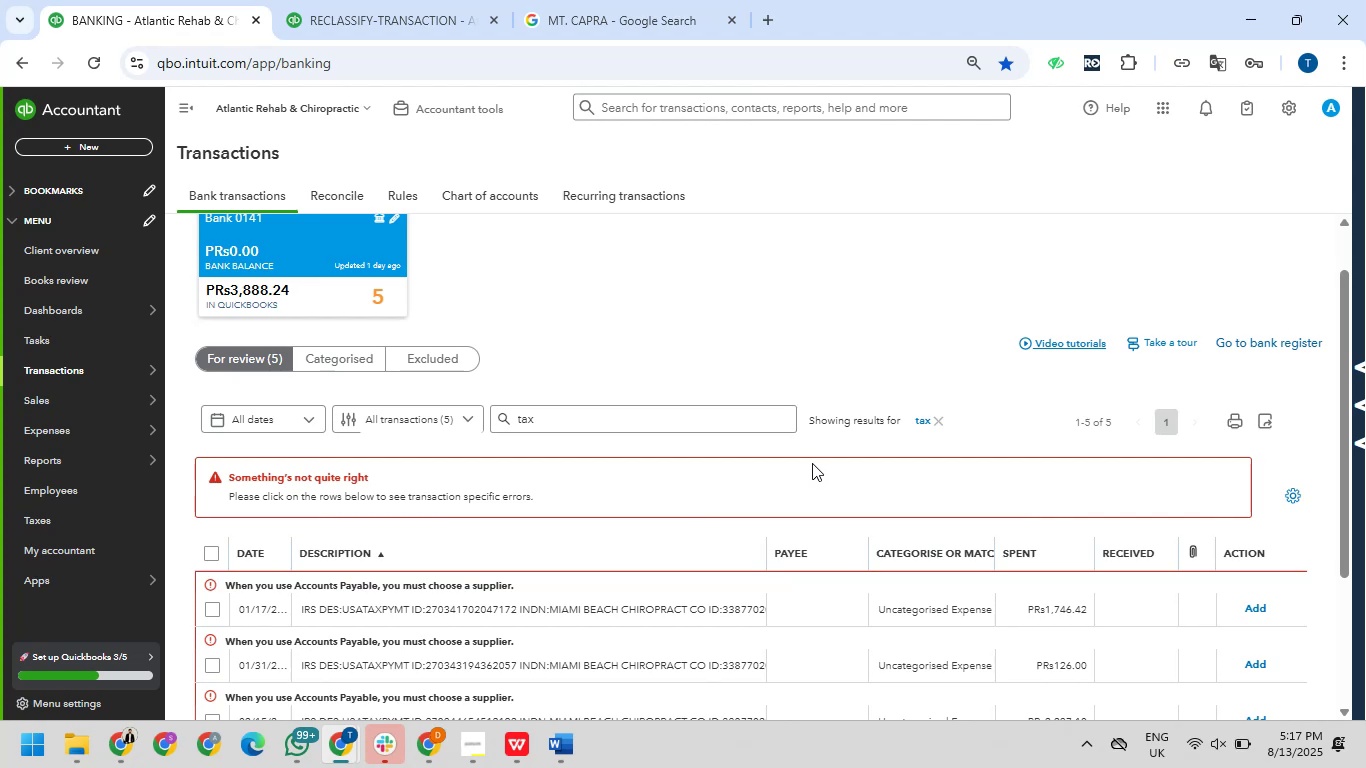 
wait(18.31)
 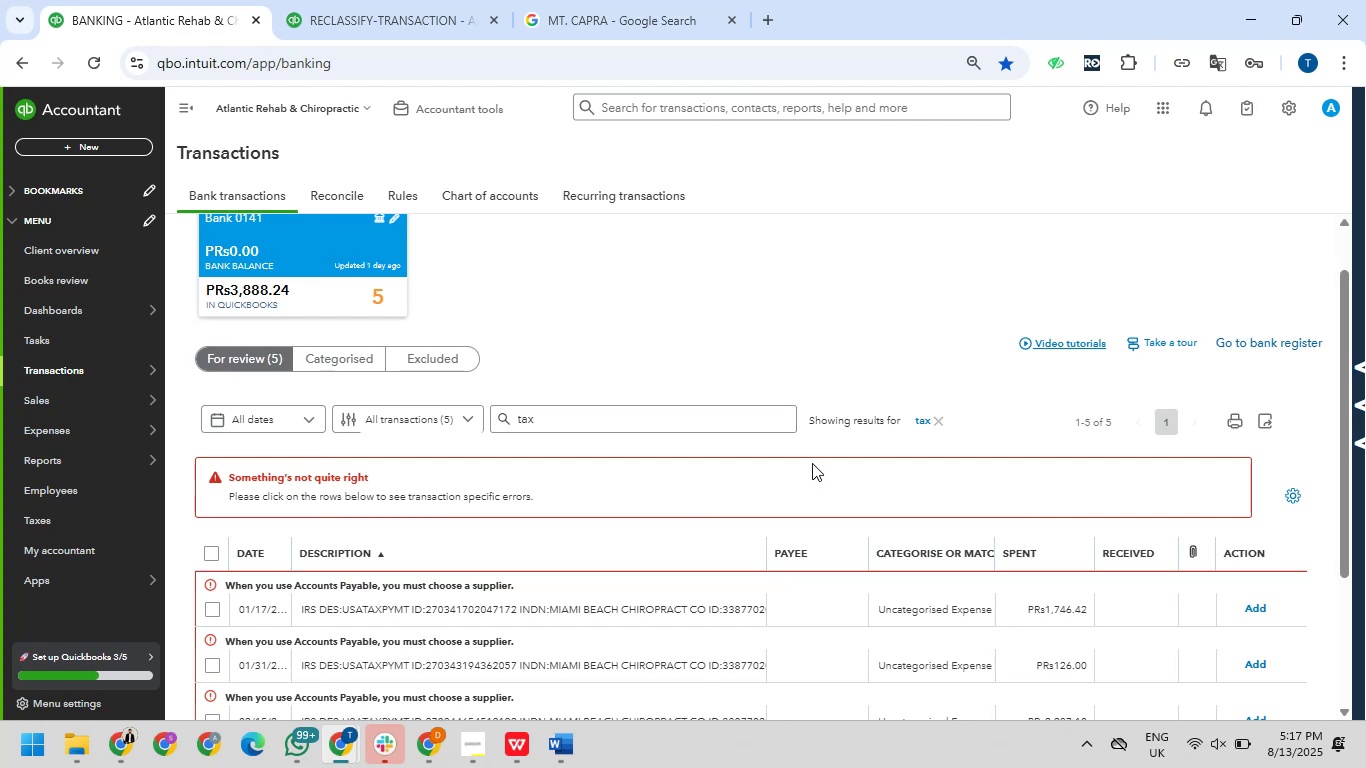 
scroll: coordinate [714, 455], scroll_direction: down, amount: 1.0
 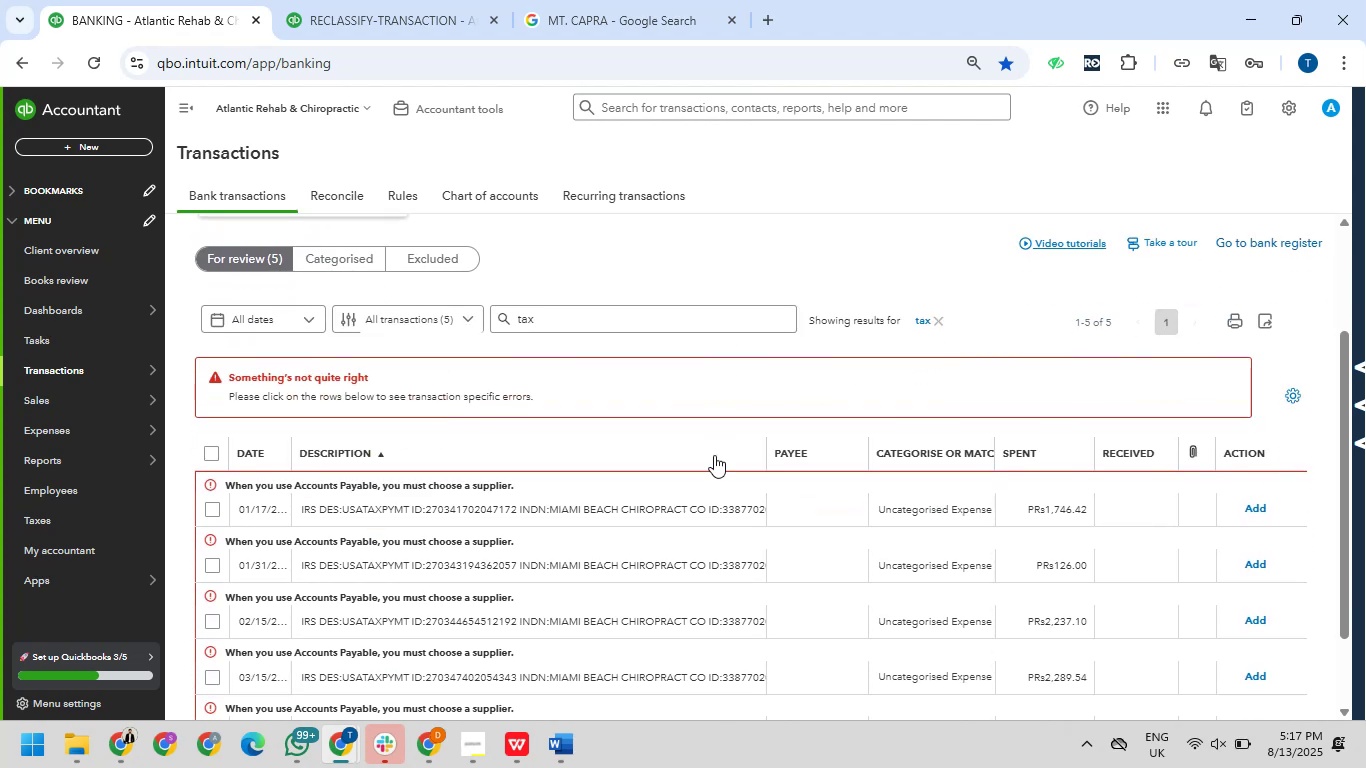 
scroll: coordinate [714, 455], scroll_direction: up, amount: 2.0
 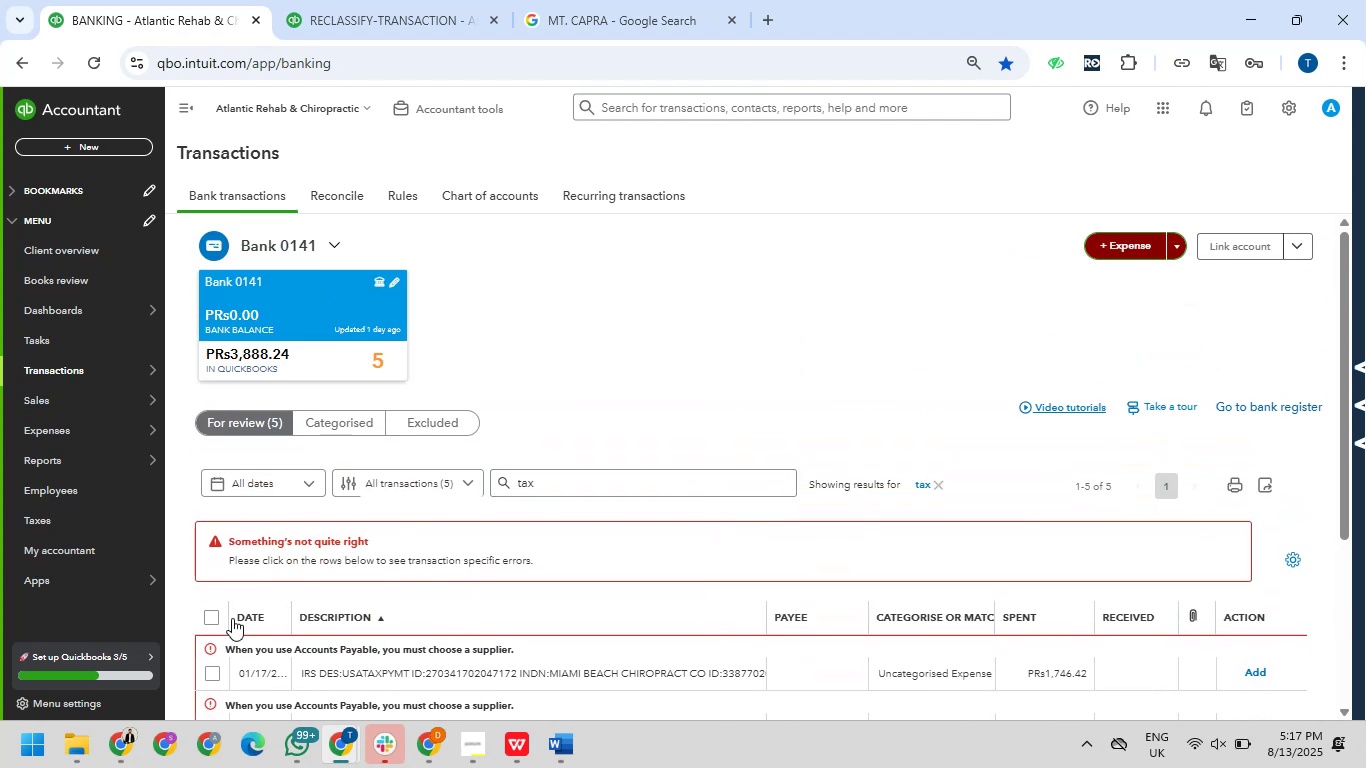 
left_click([214, 616])
 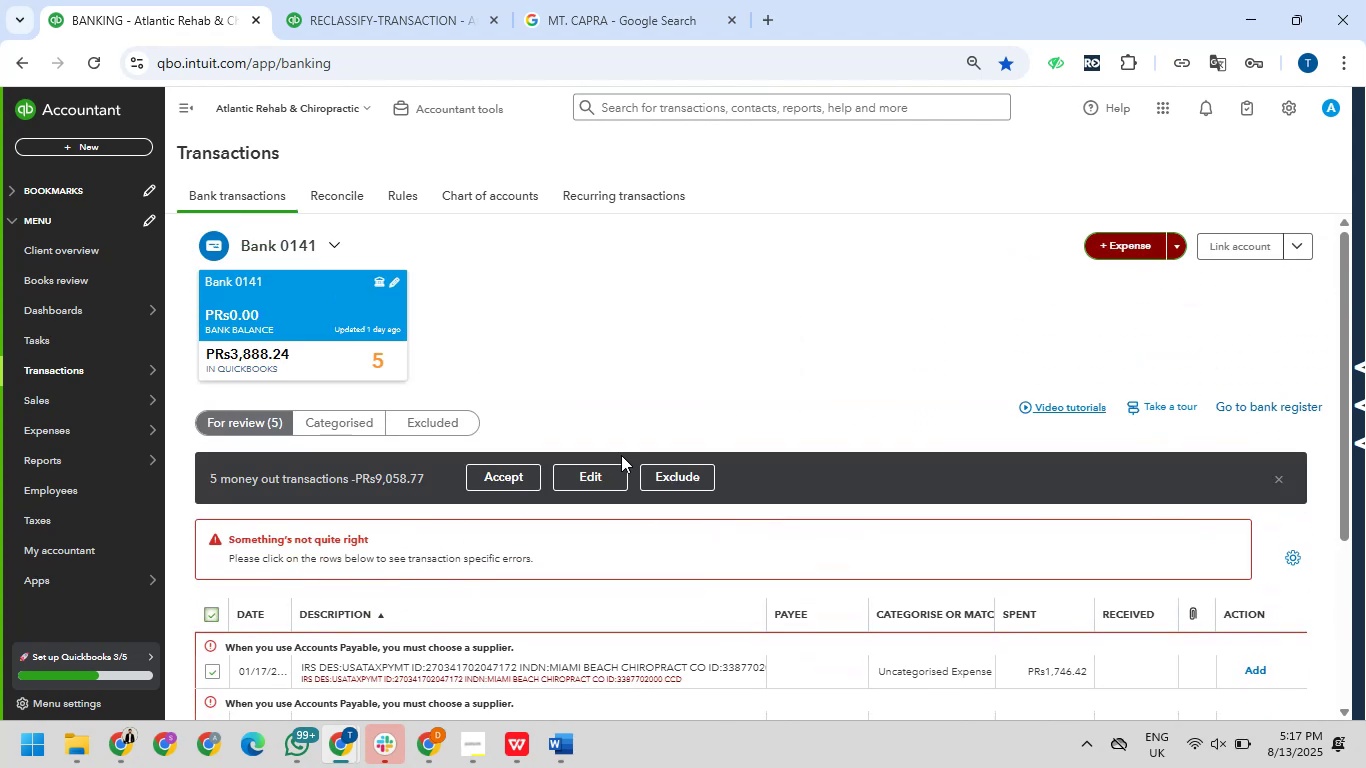 
left_click([608, 473])
 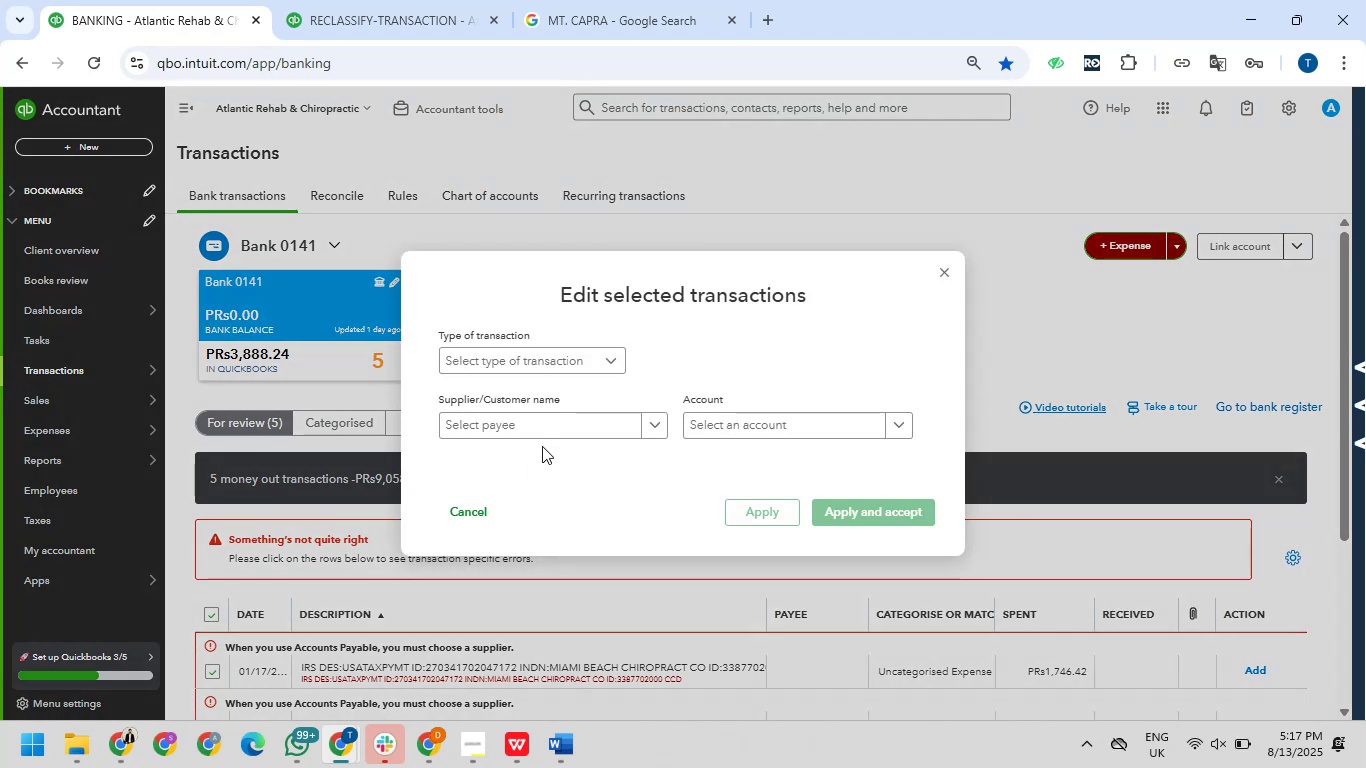 
left_click_drag(start_coordinate=[572, 349], to_coordinate=[572, 369])
 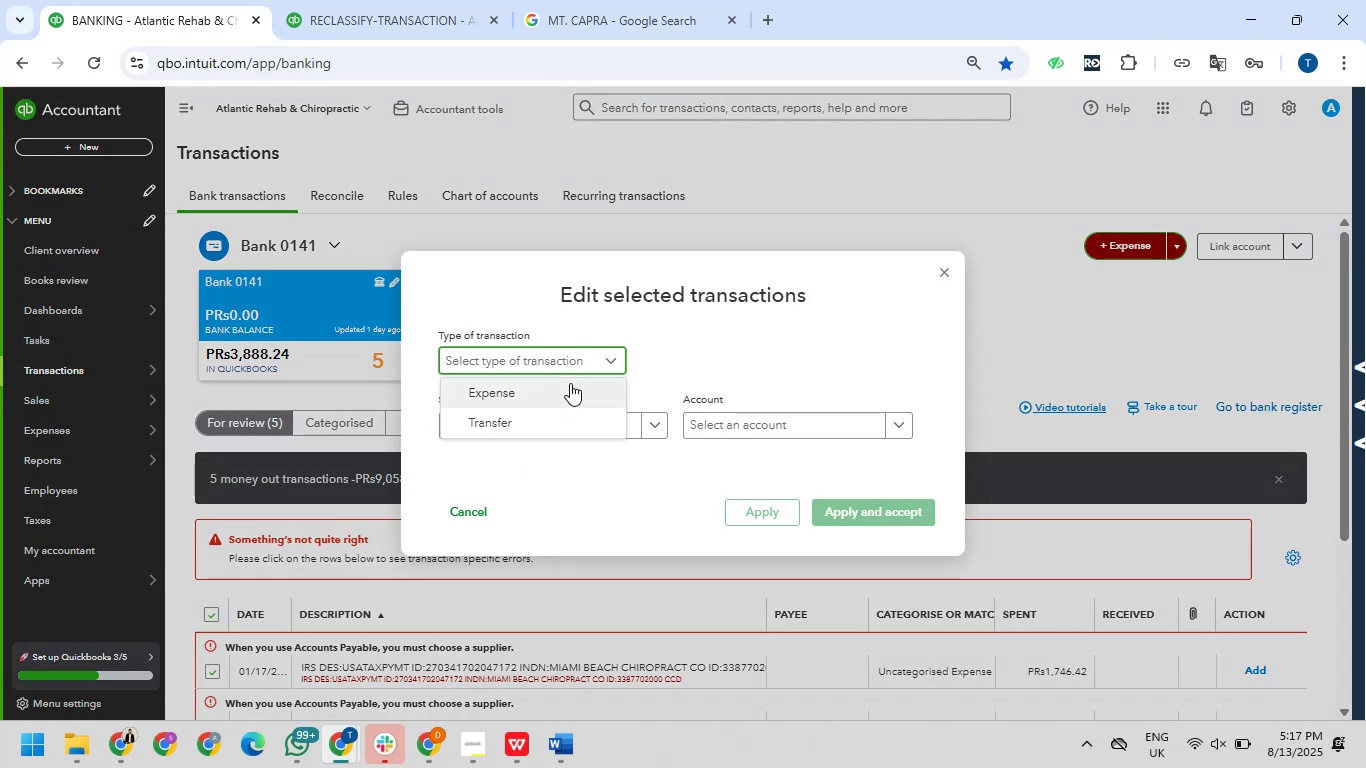 
left_click_drag(start_coordinate=[549, 388], to_coordinate=[549, 394])
 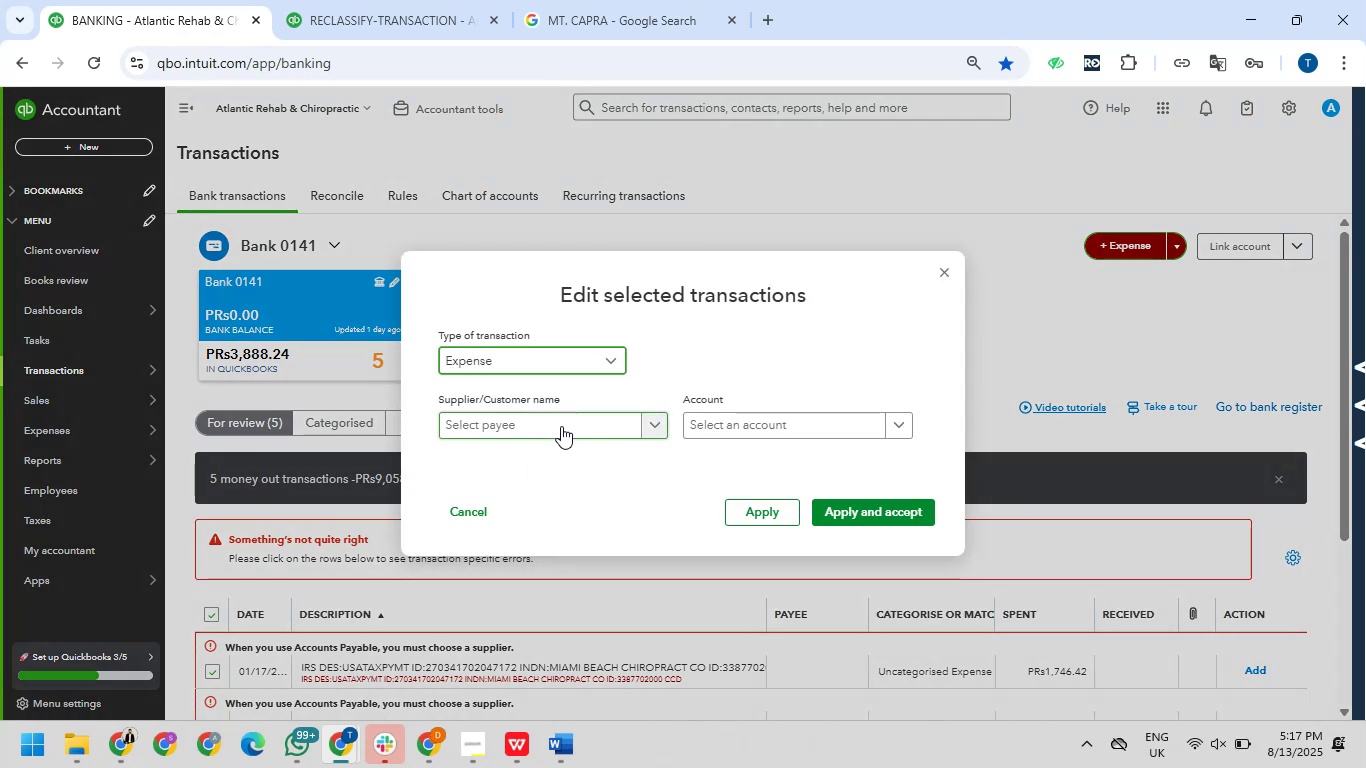 
left_click([561, 426])
 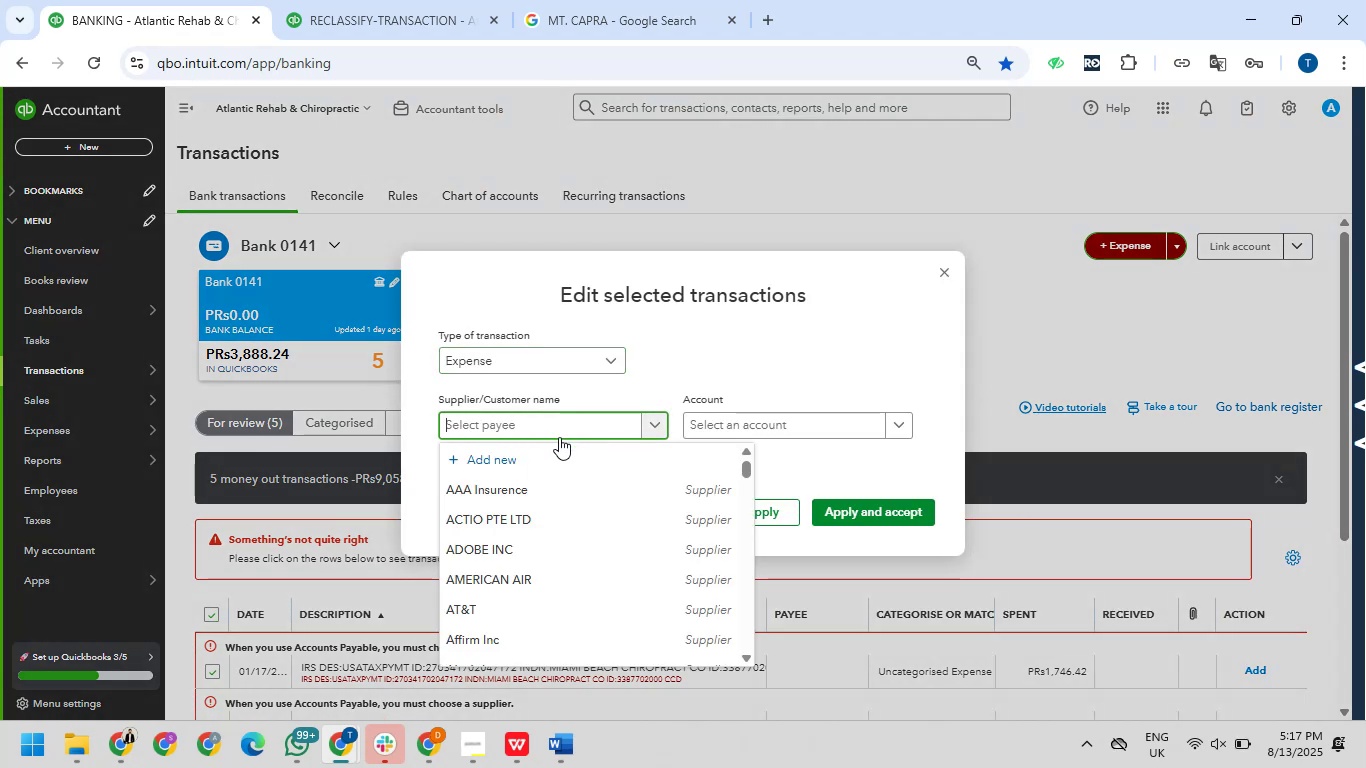 
type(Usa)
key(Backspace)
key(Backspace)
key(Backspace)
type(USa)
key(Backspace)
type(A TAx[Delete][NumLock])
key(Backspace)
type(X )
 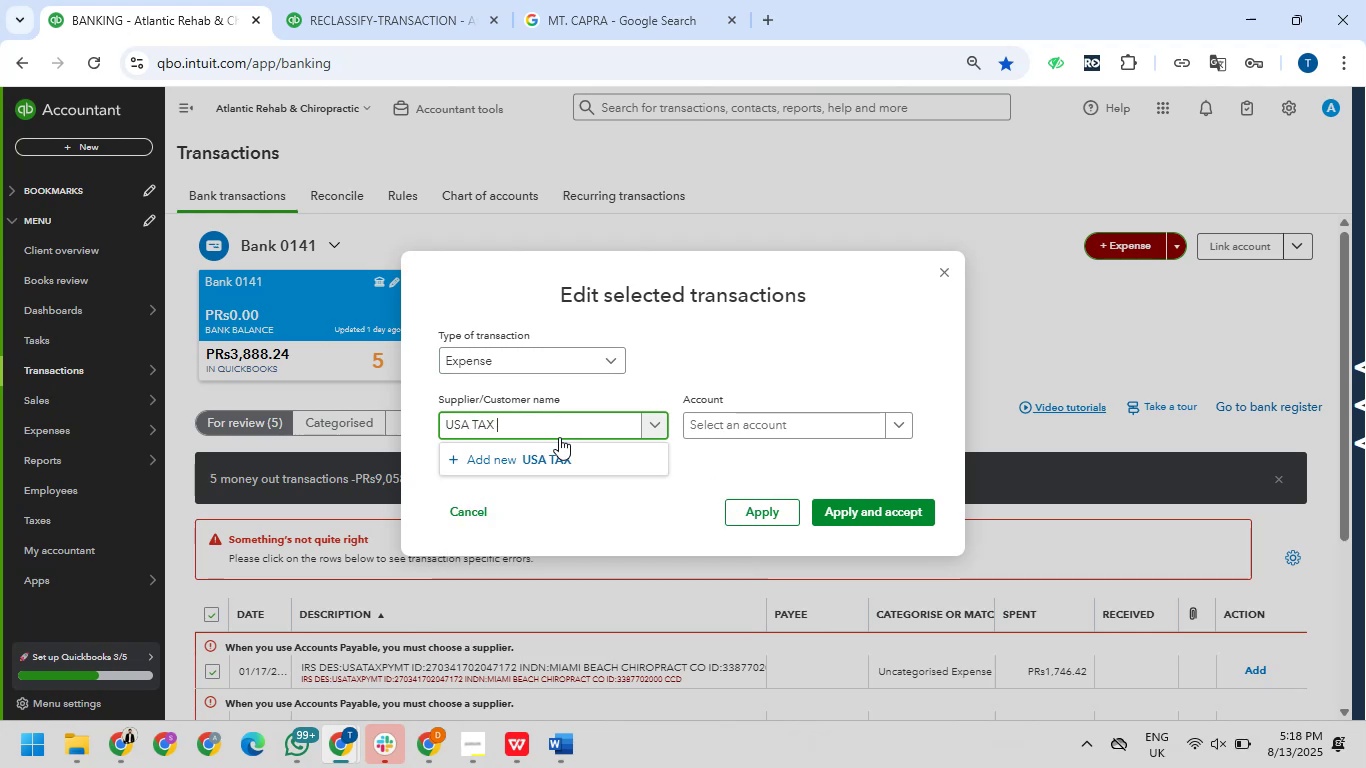 
type(DEP)
 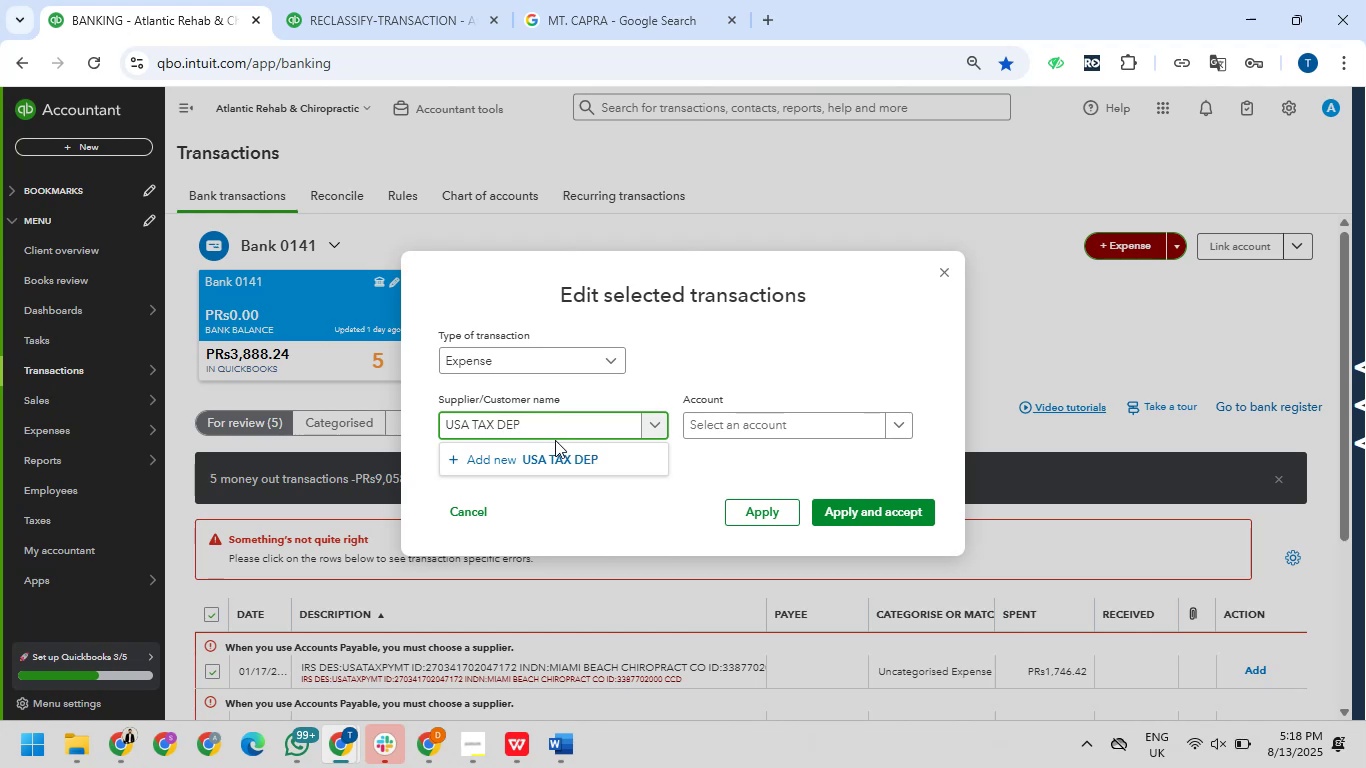 
left_click([554, 455])
 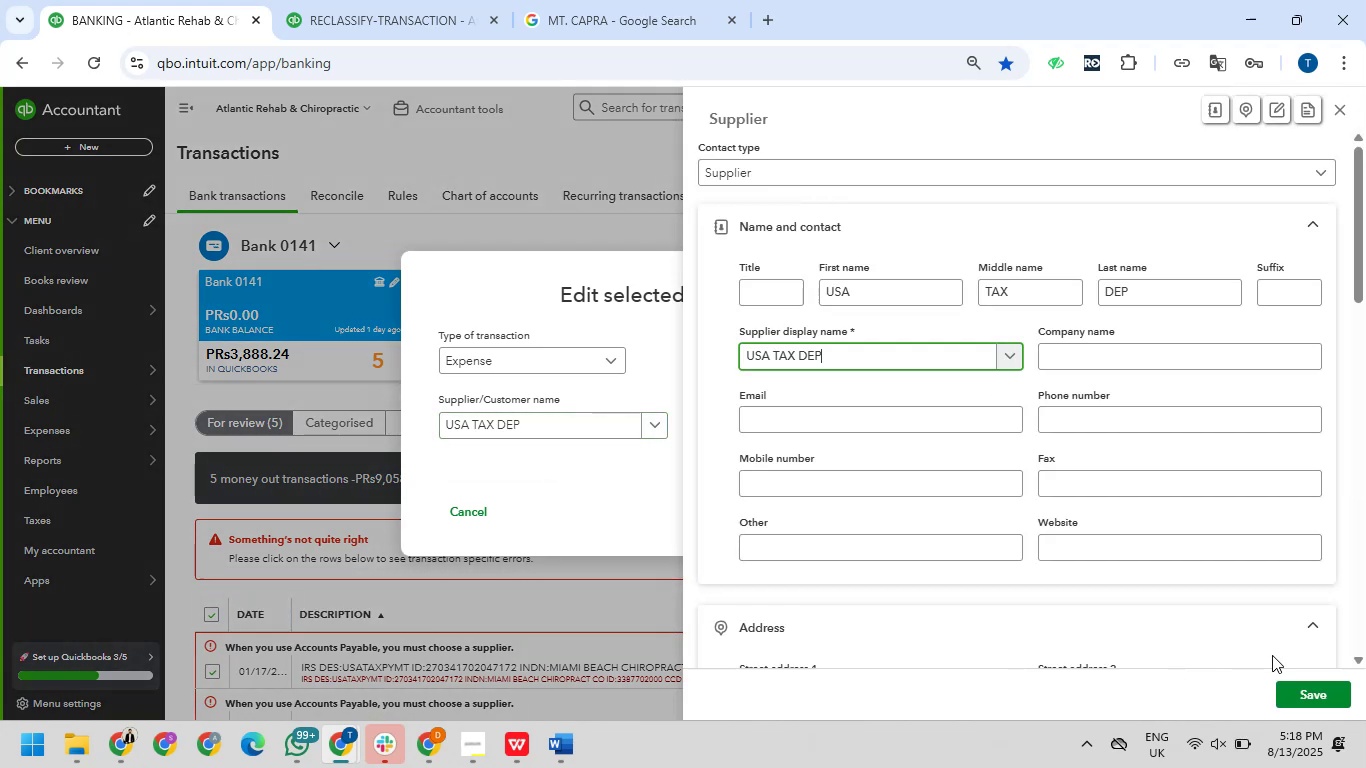 
left_click([1326, 699])
 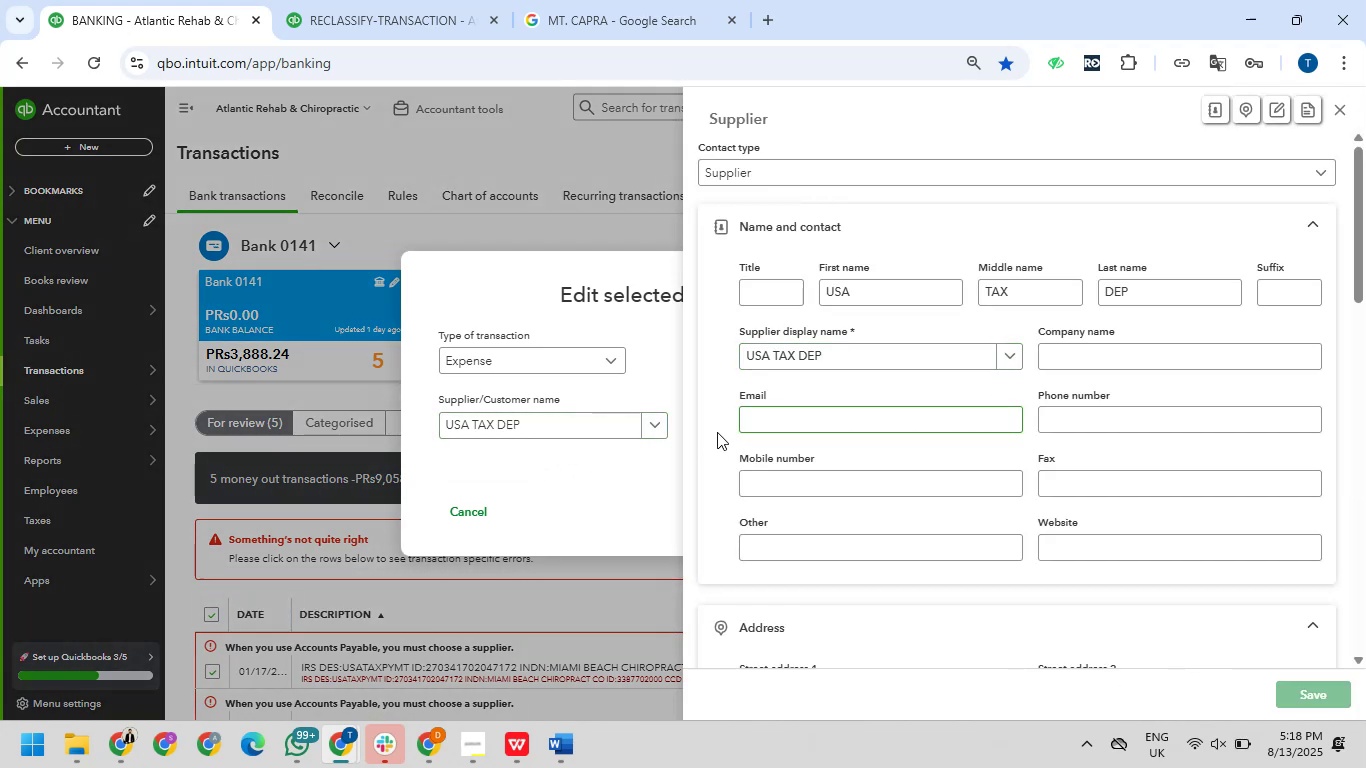 
left_click([730, 426])
 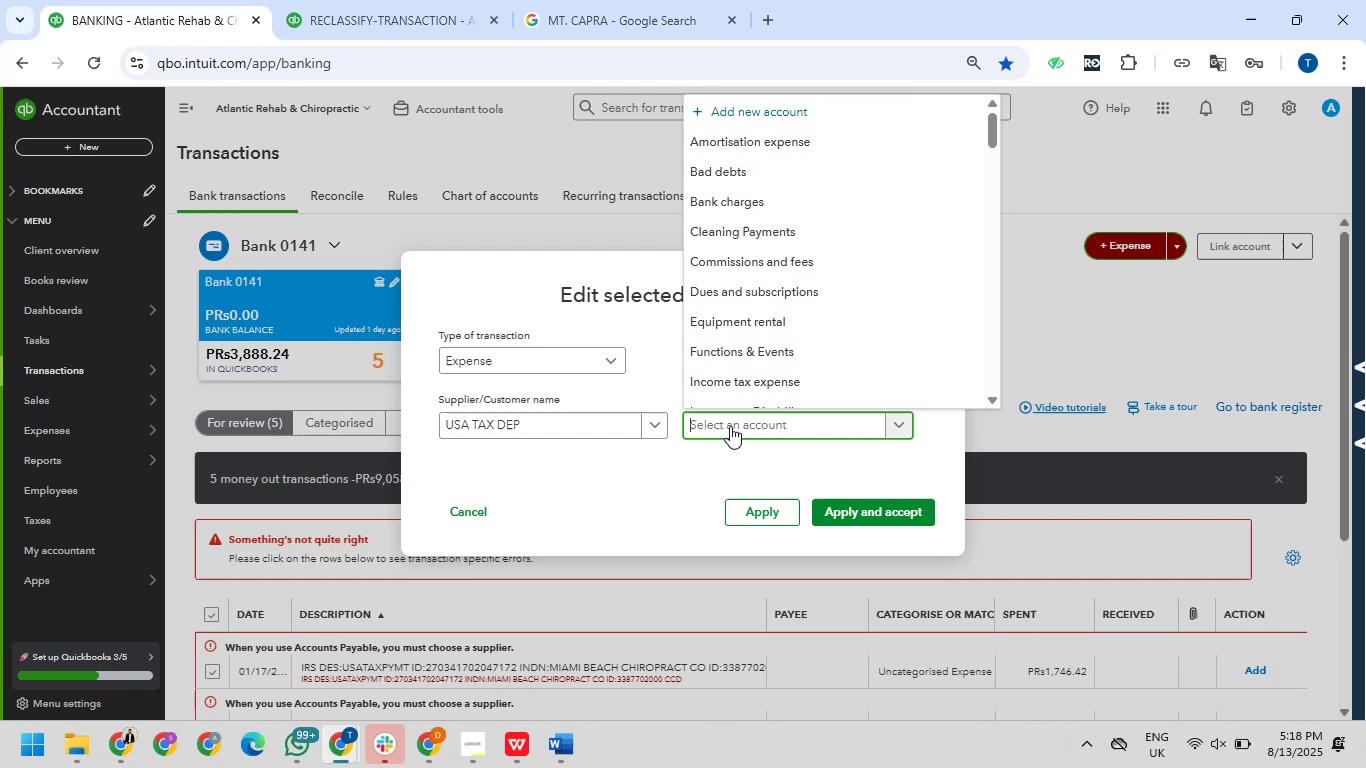 
type(taz)
key(Backspace)
type(x)
 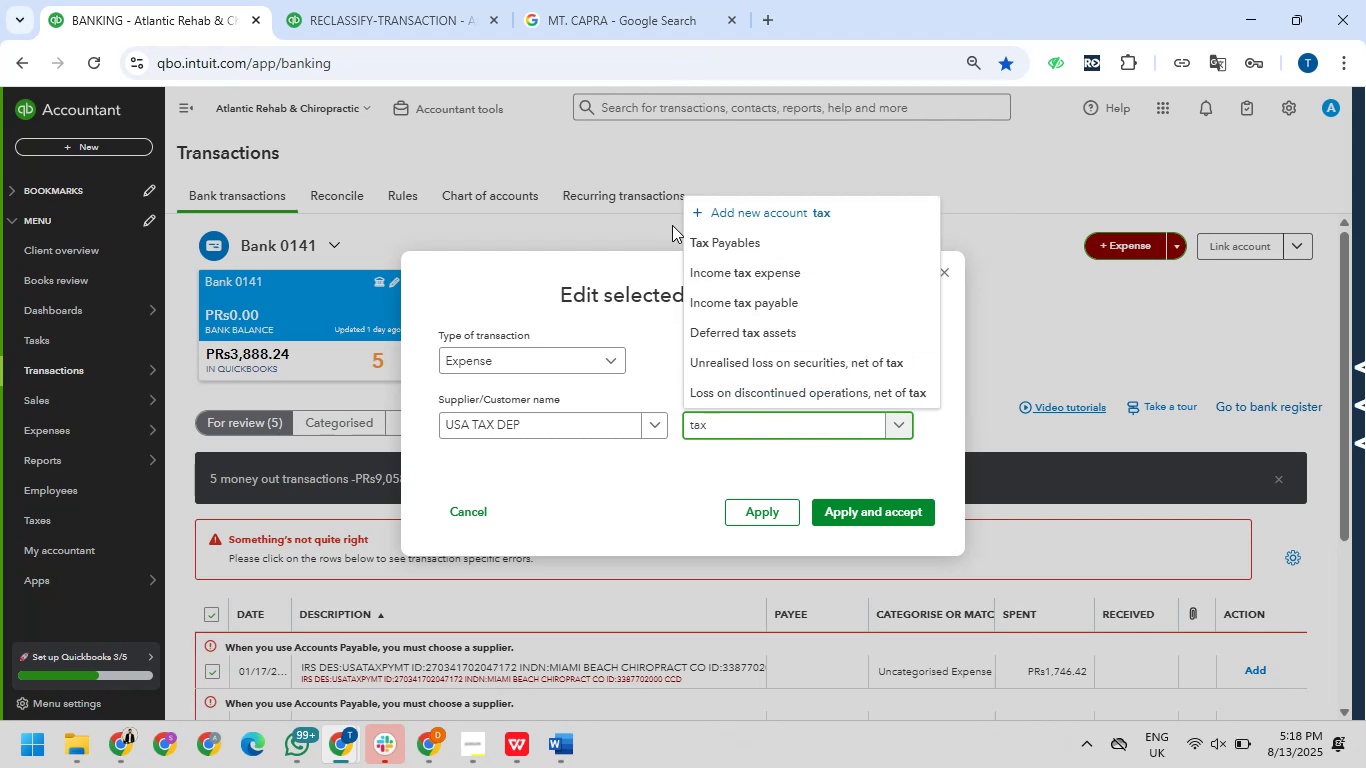 
left_click([719, 235])
 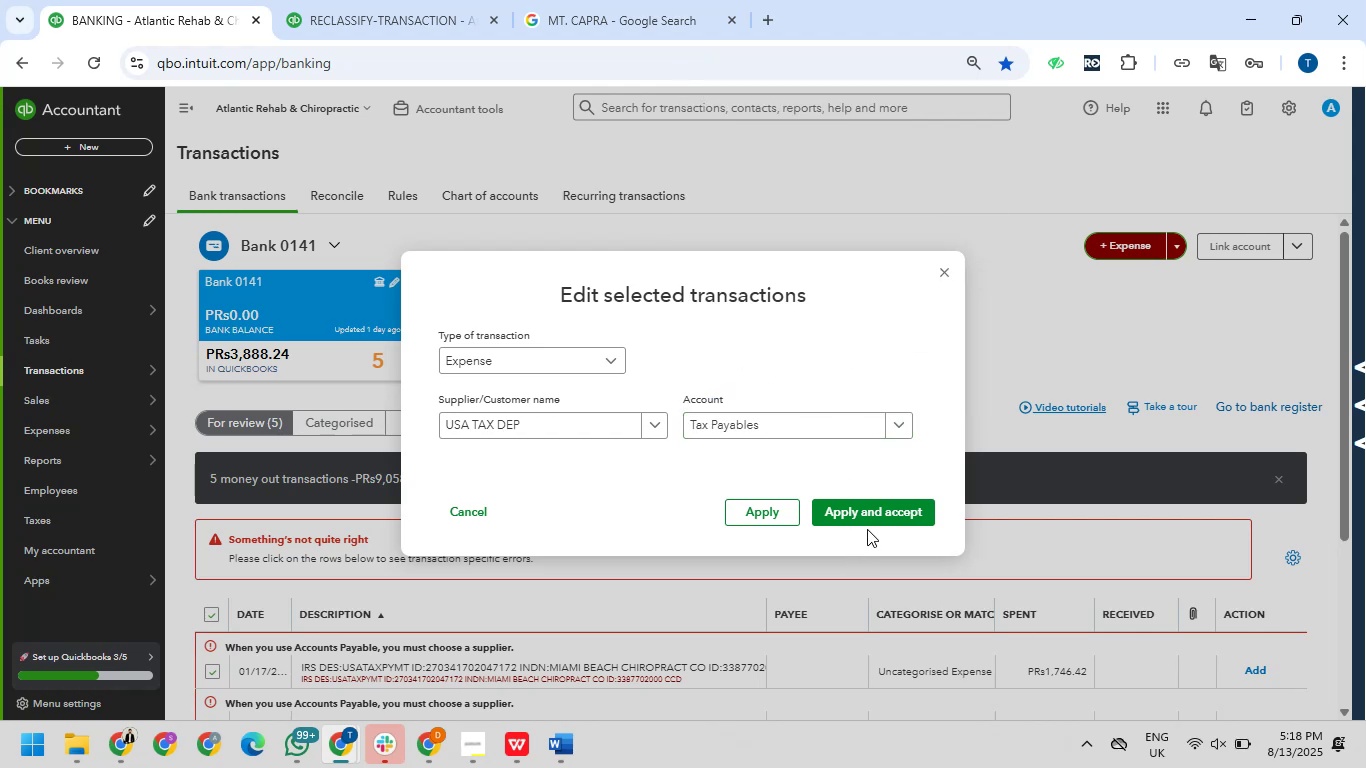 
left_click([870, 520])
 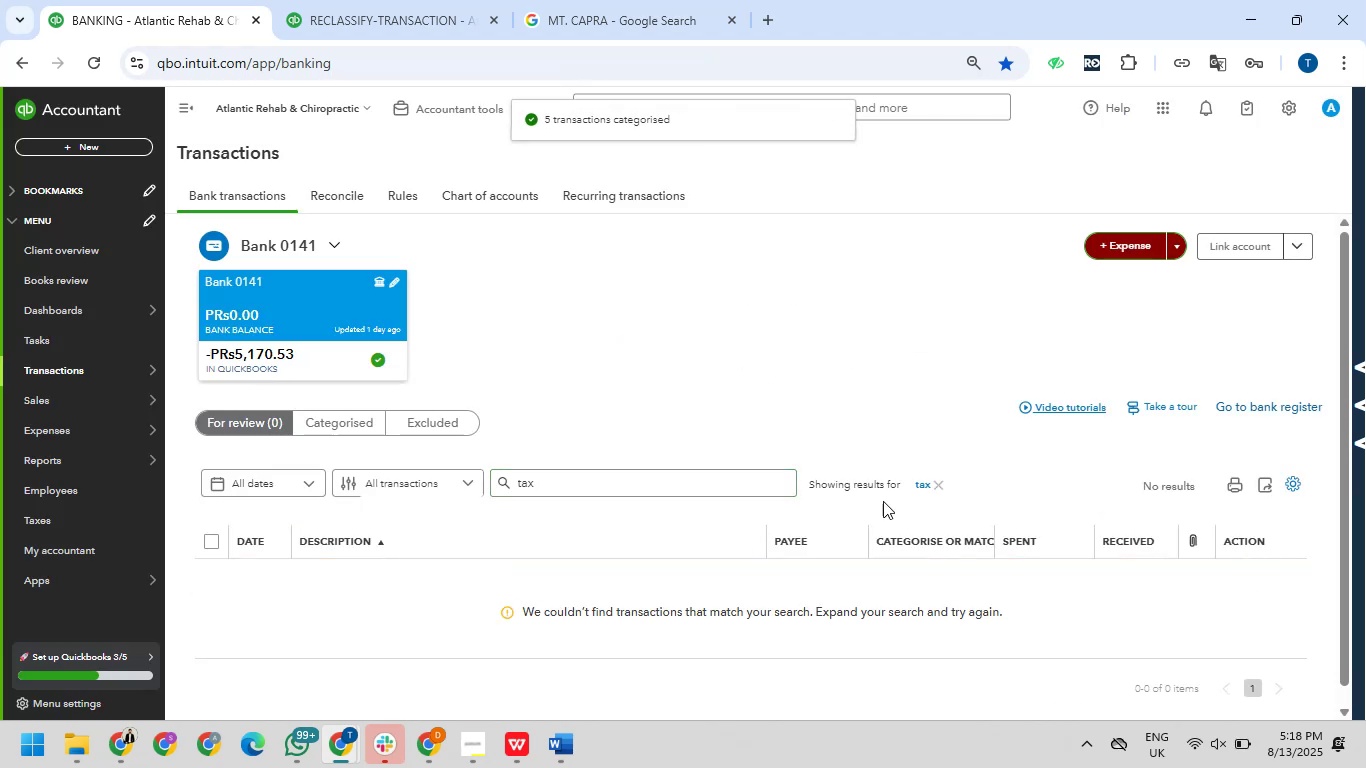 
left_click([941, 485])
 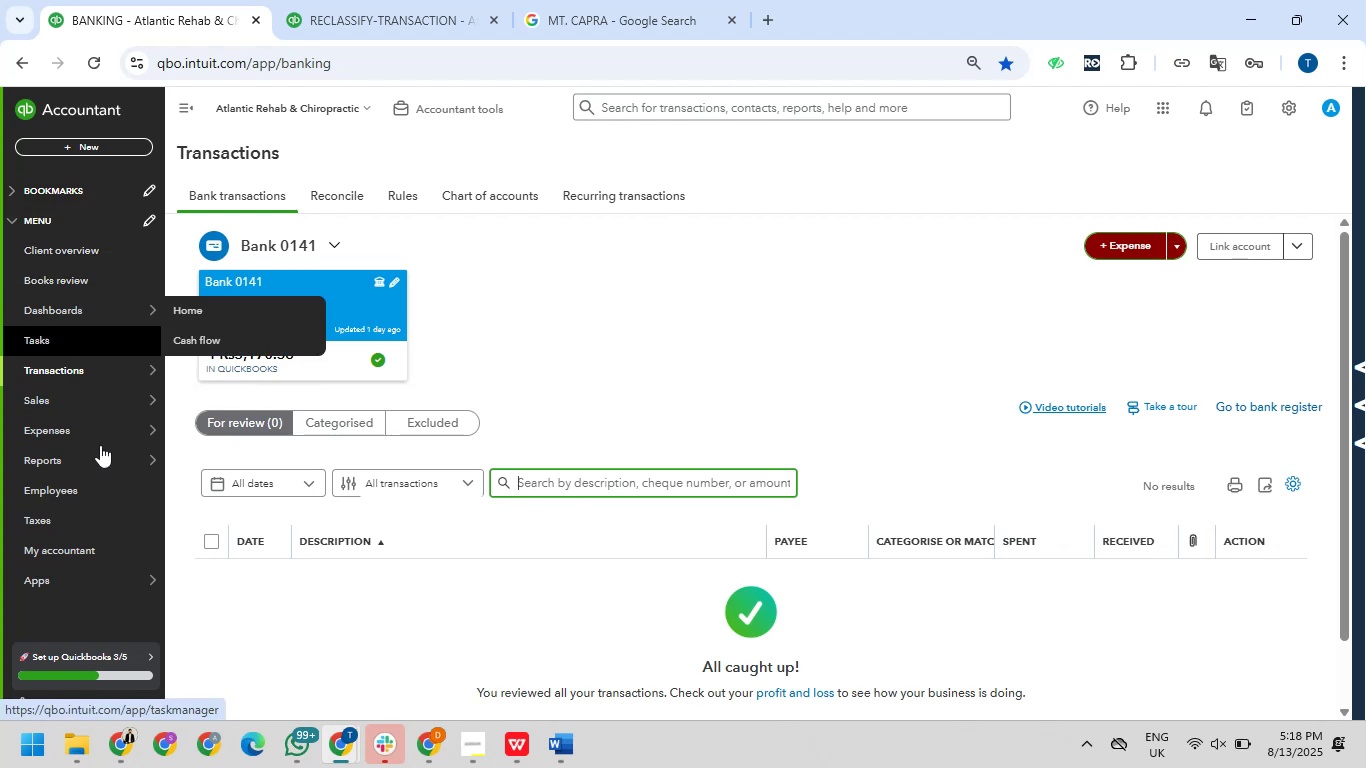 
mouse_move([83, 461])
 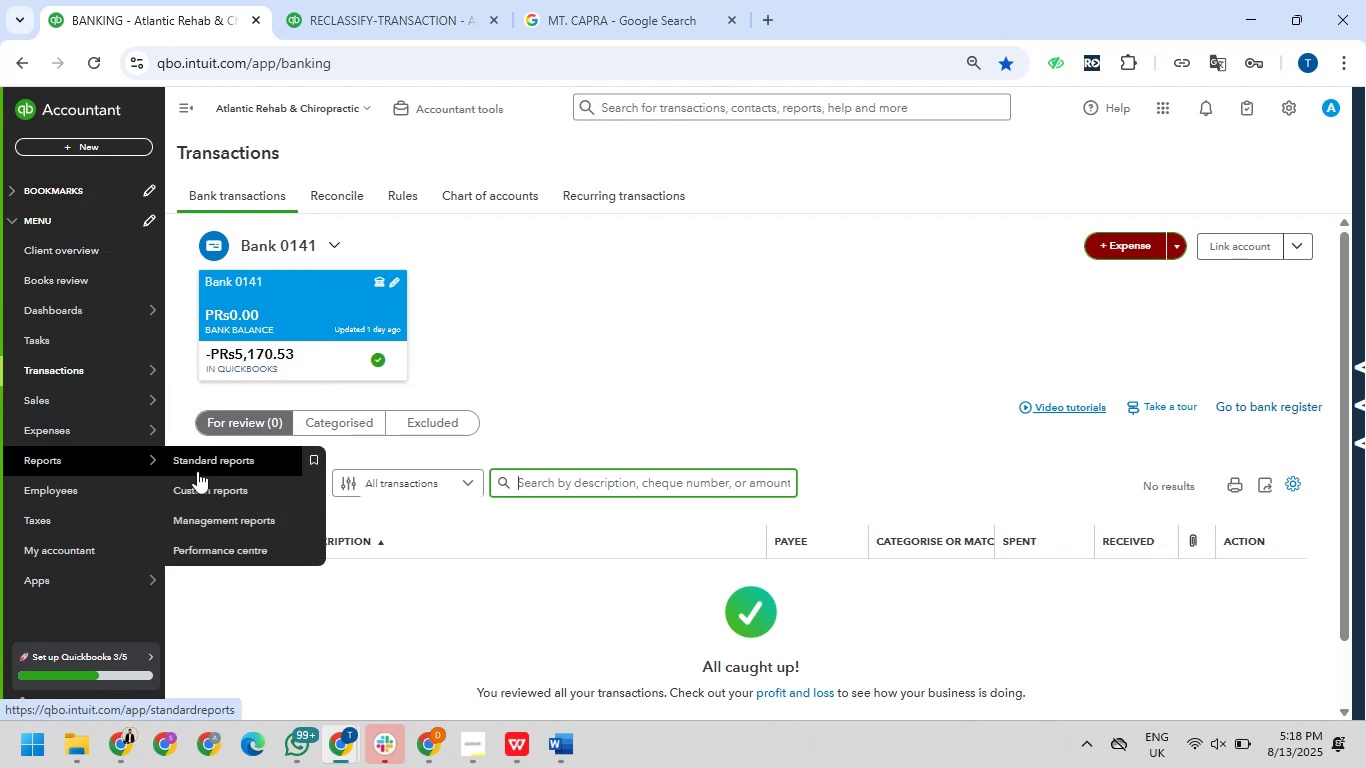 
left_click([203, 462])
 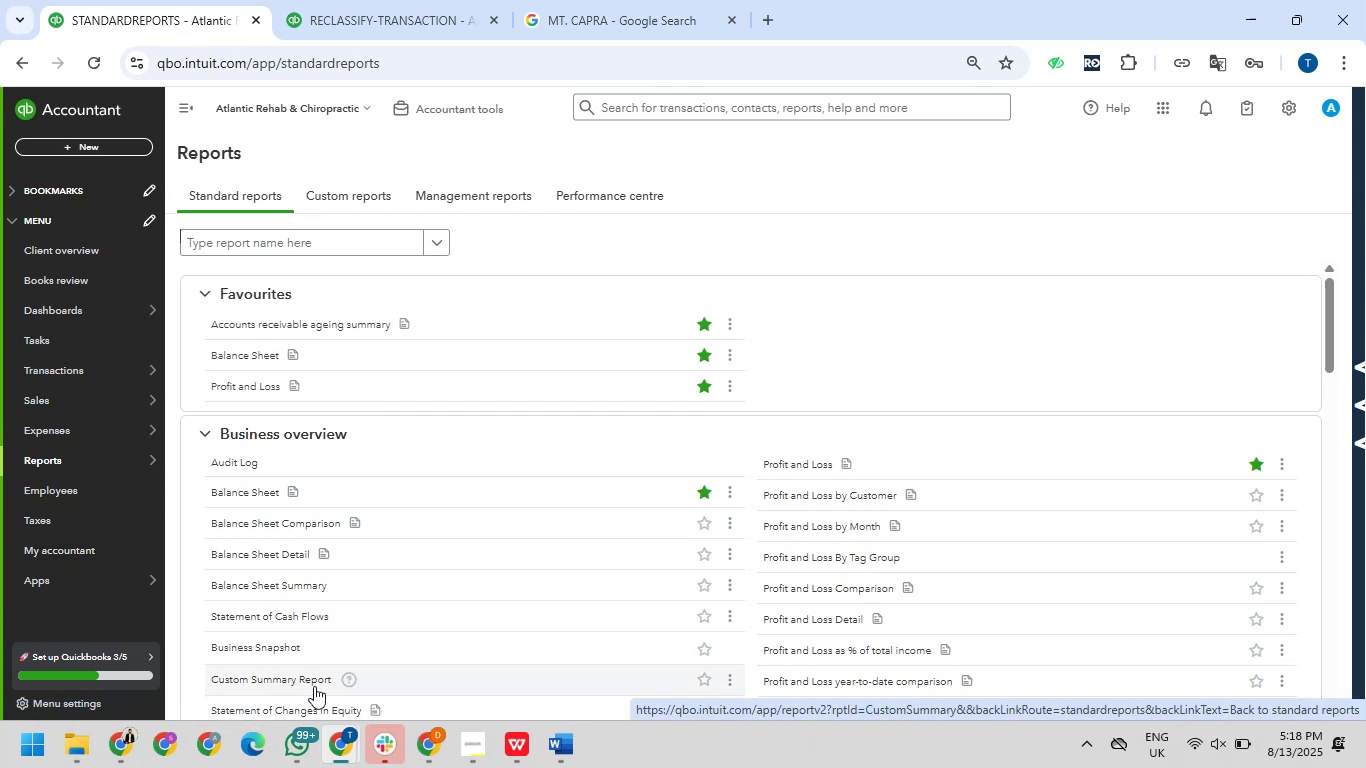 
wait(30.24)
 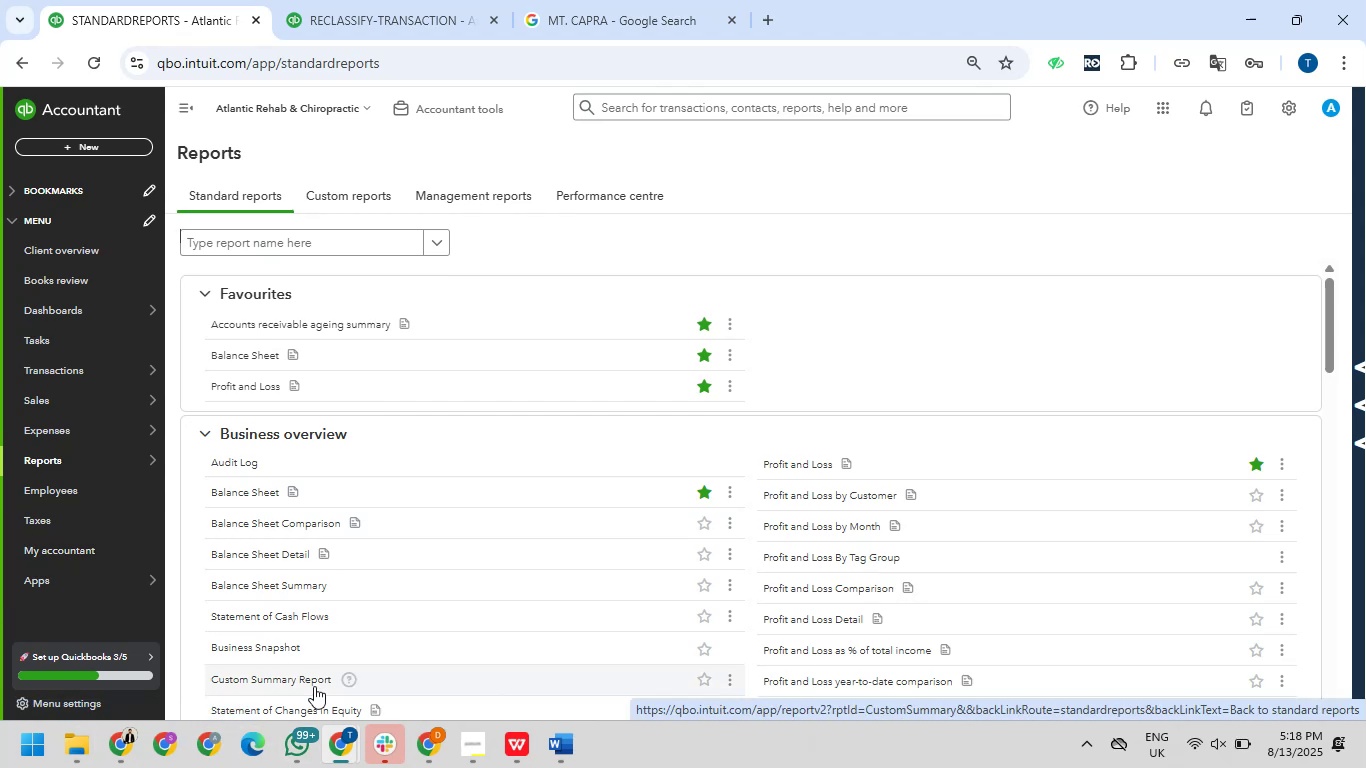 
scroll: coordinate [269, 656], scroll_direction: down, amount: 2.0
 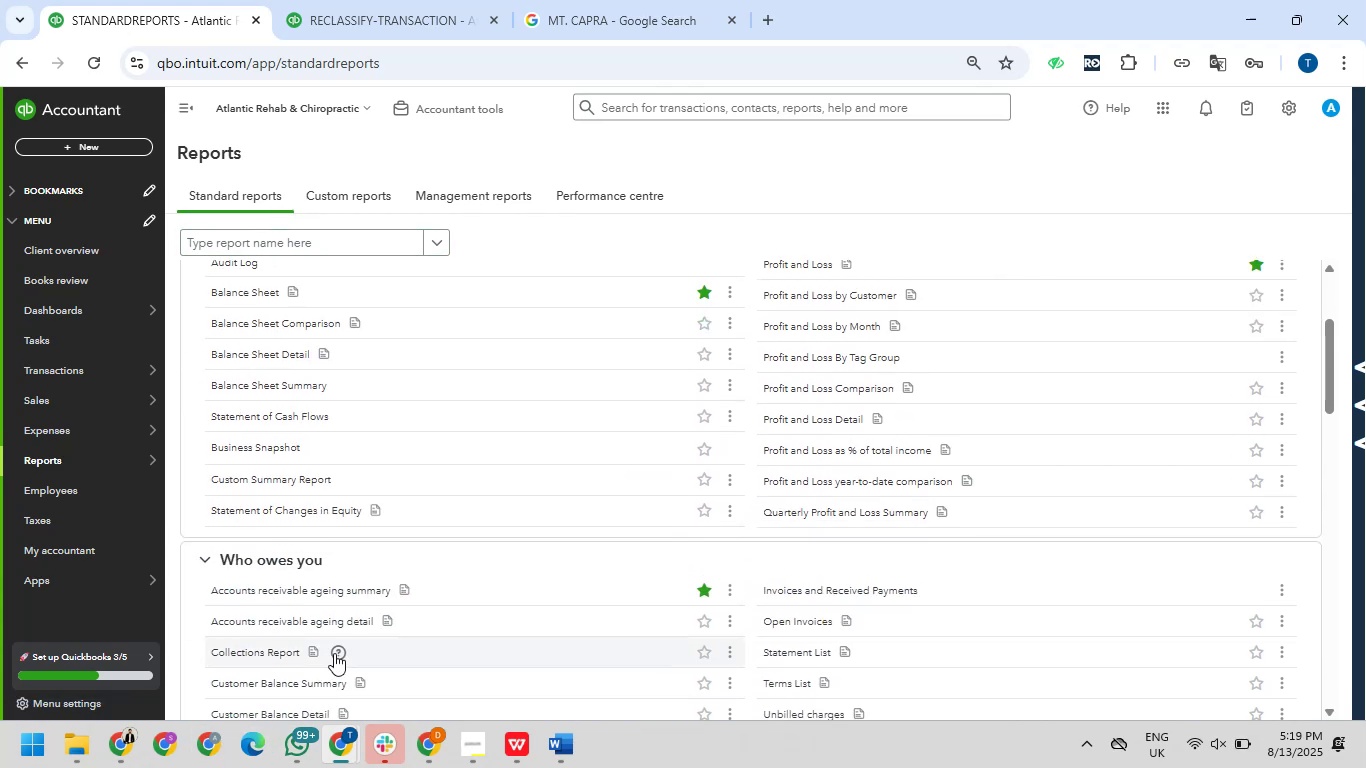 
scroll: coordinate [334, 658], scroll_direction: up, amount: 10.0
 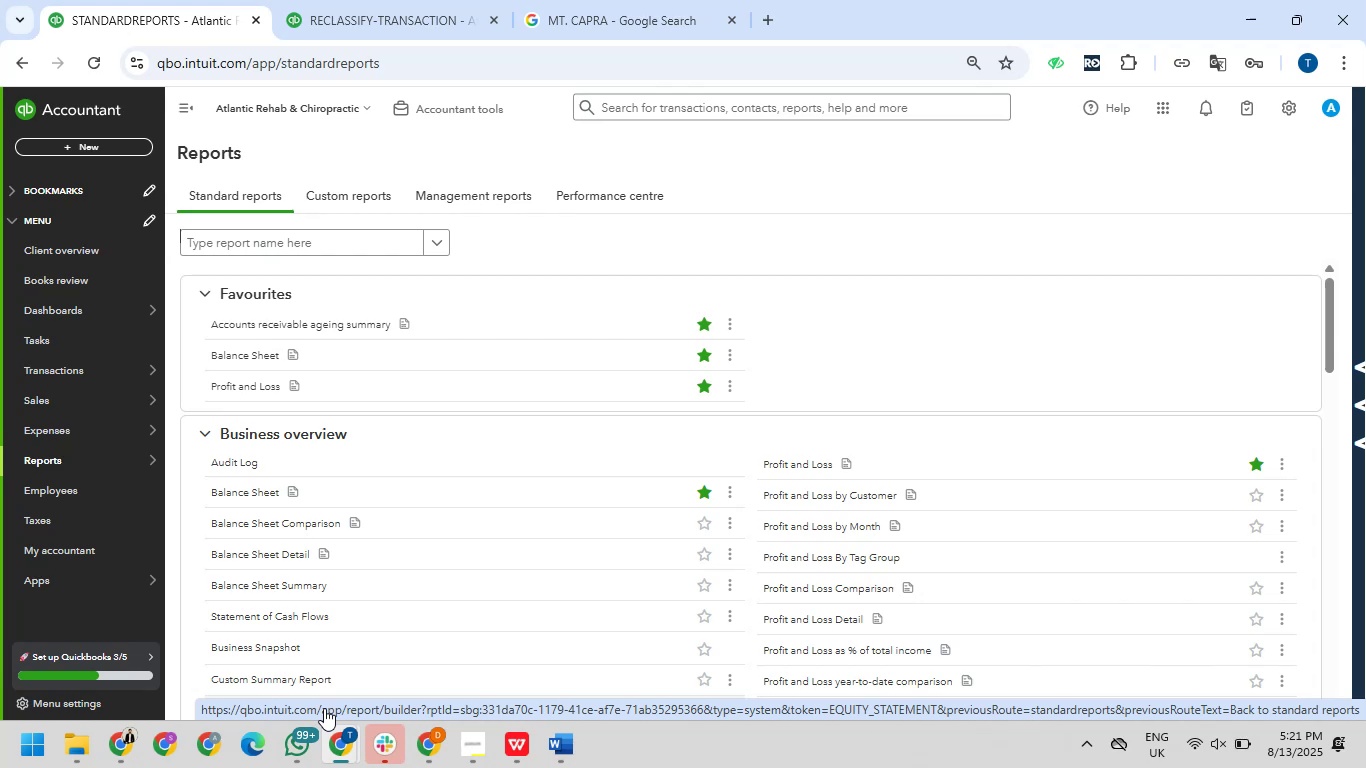 
wait(132.52)
 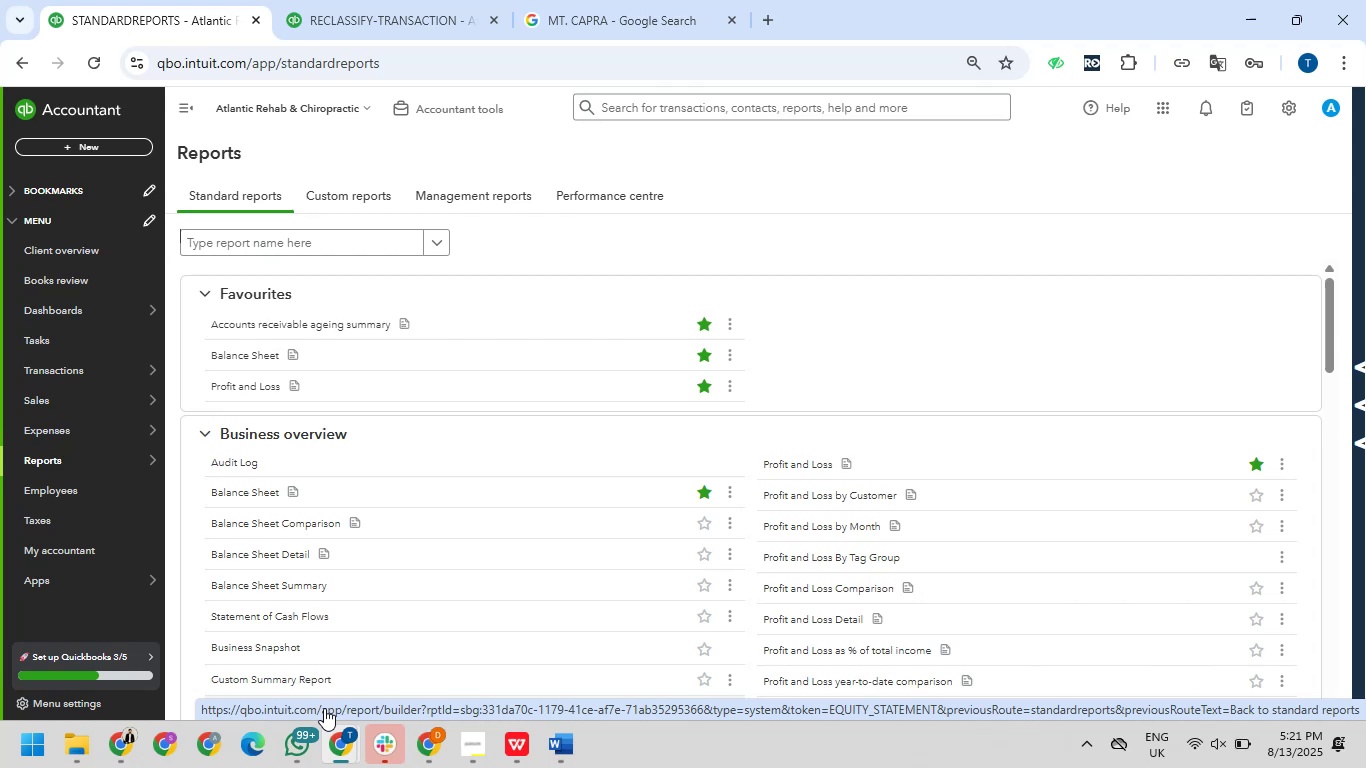 
mouse_move([298, 736])
 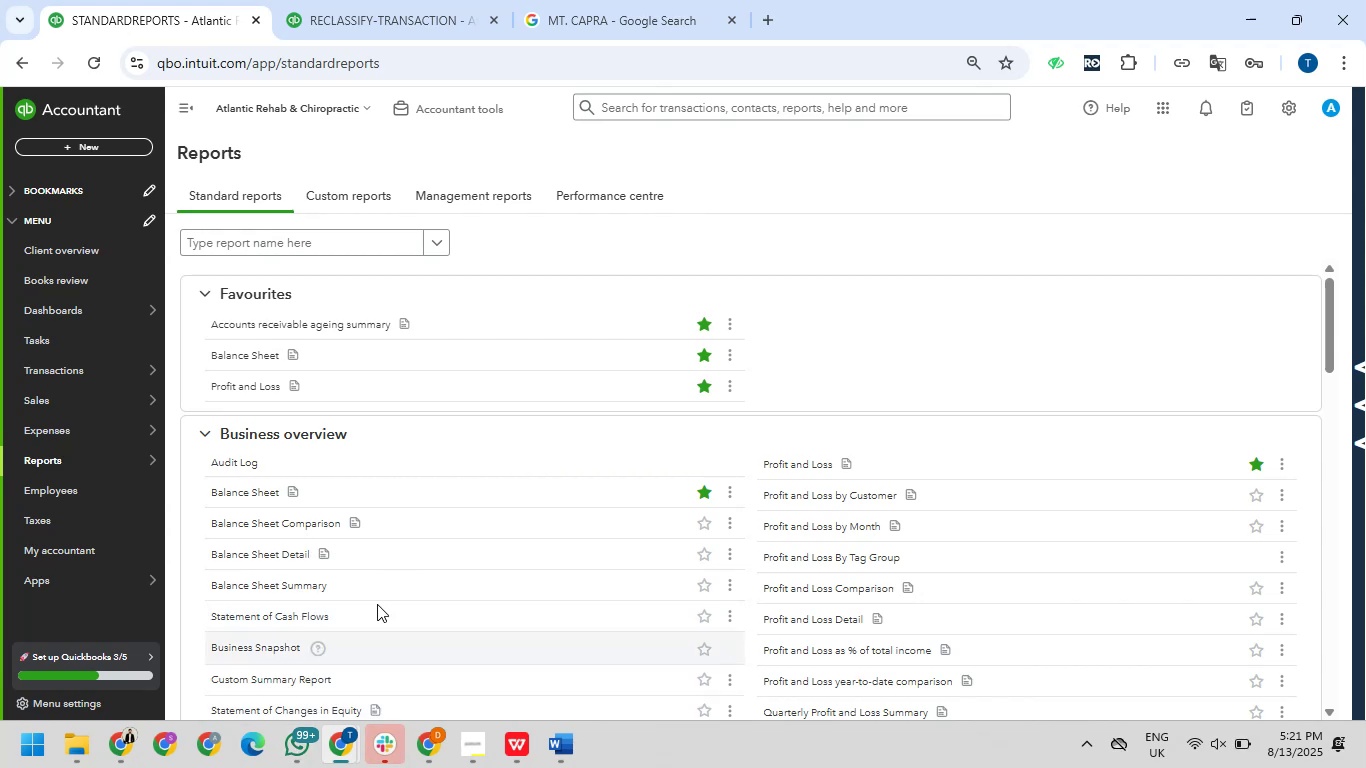 
wait(6.12)
 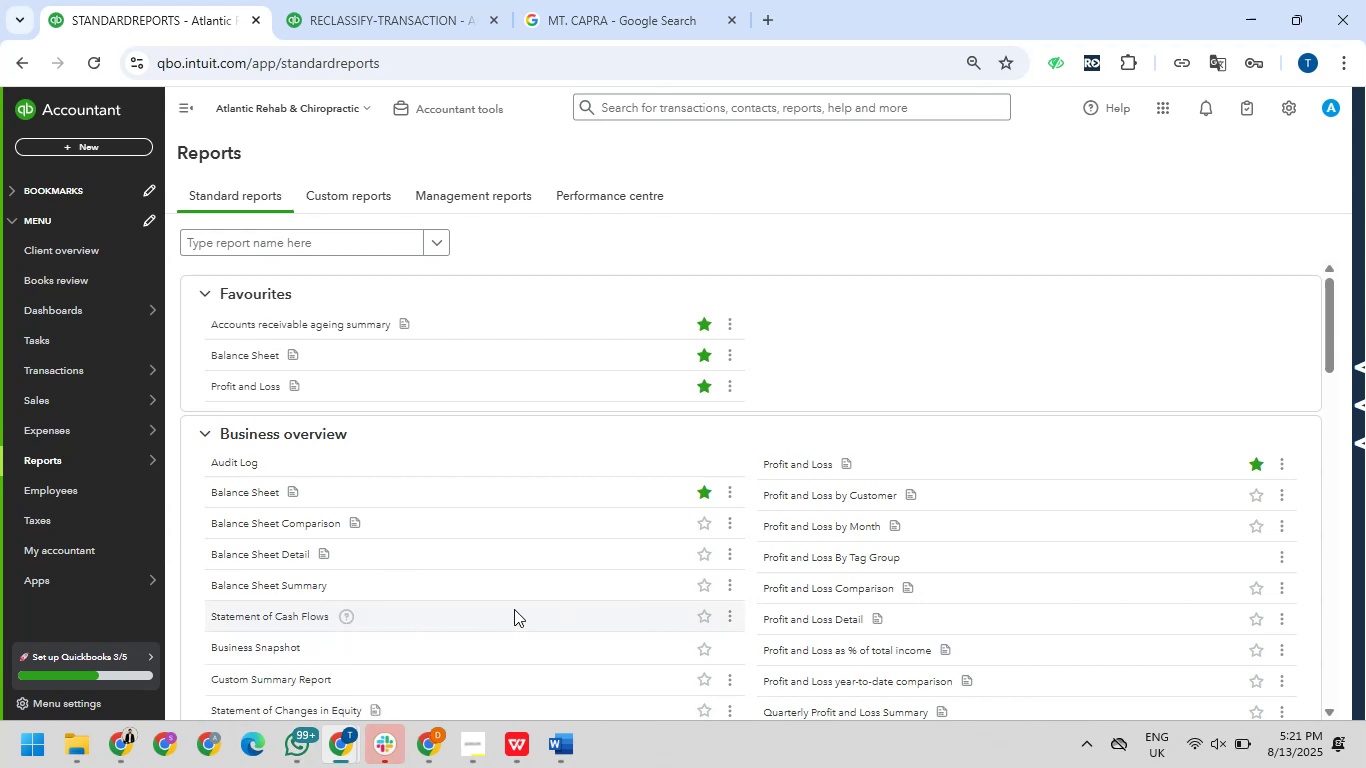 
left_click_drag(start_coordinate=[1283, 115], to_coordinate=[1283, 128])
 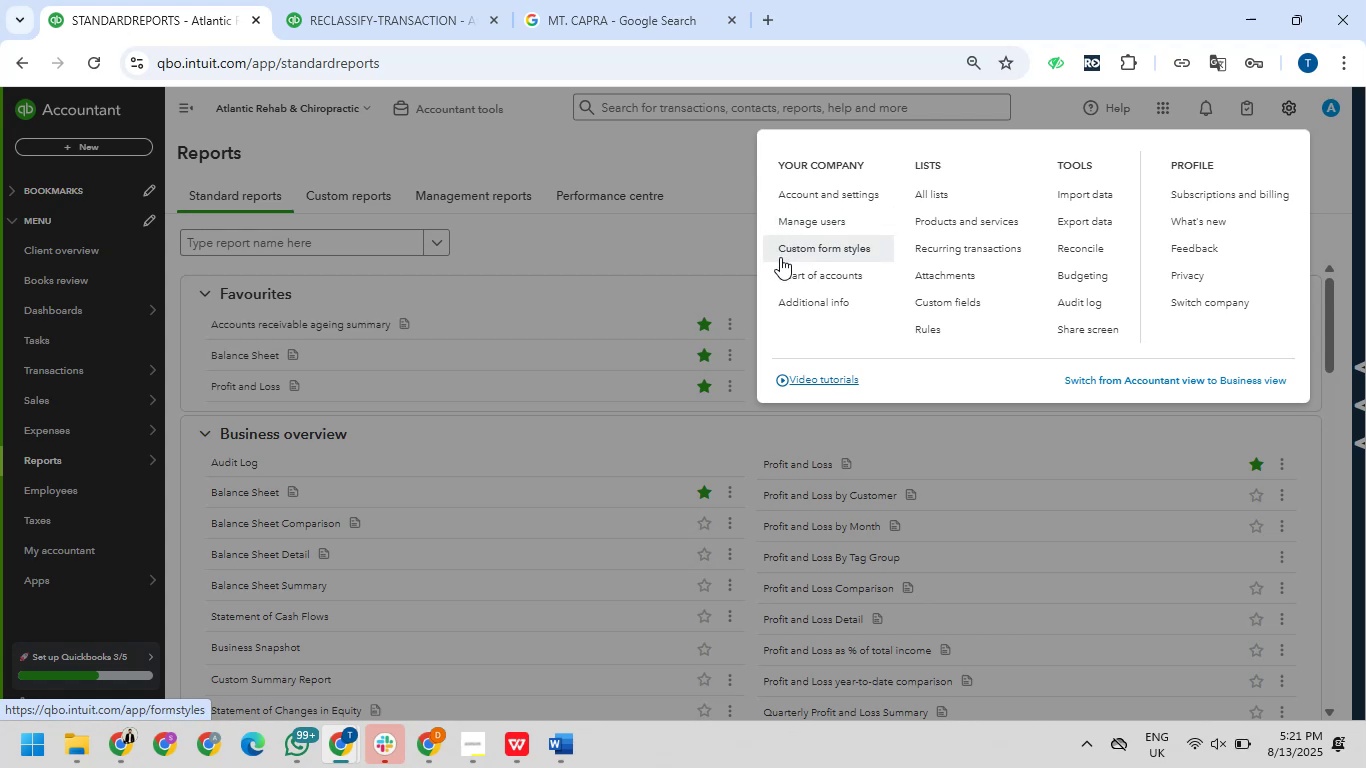 
left_click([619, 240])
 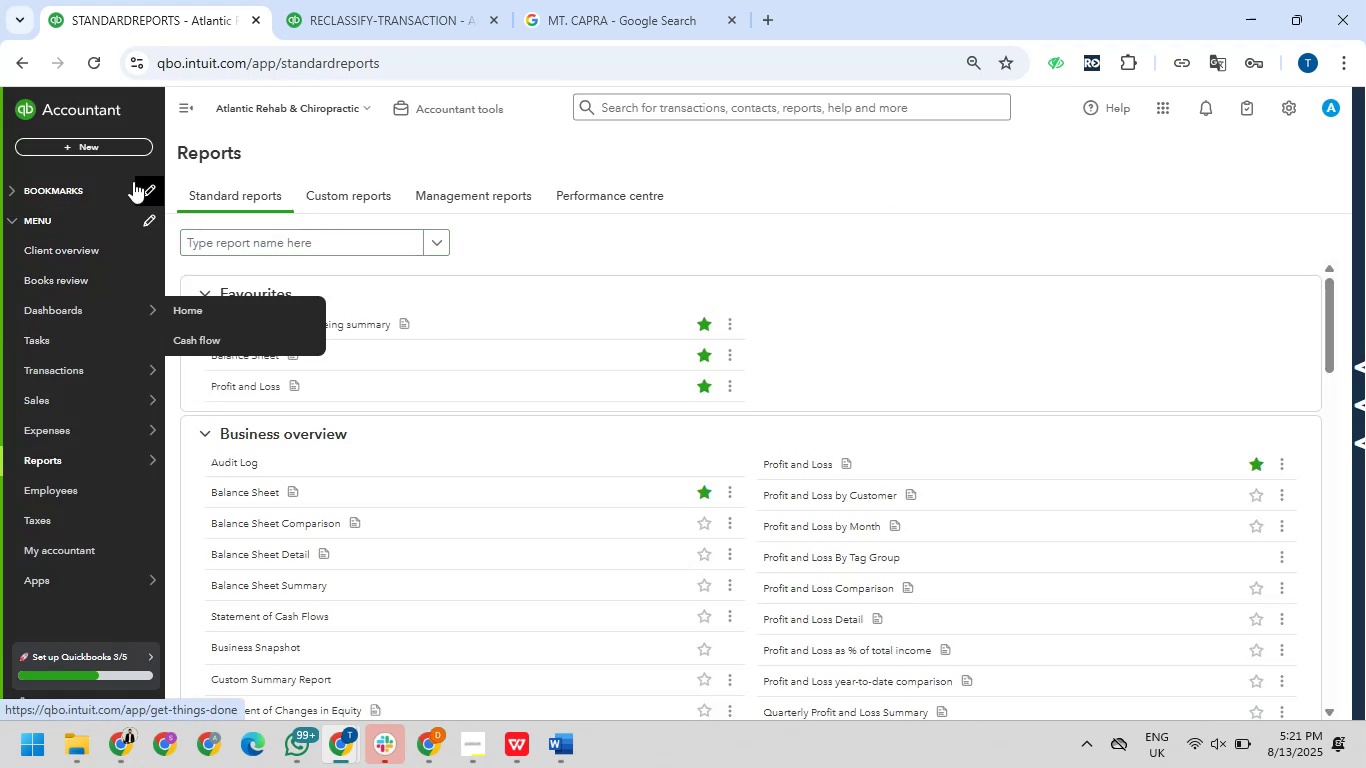 
left_click([129, 143])
 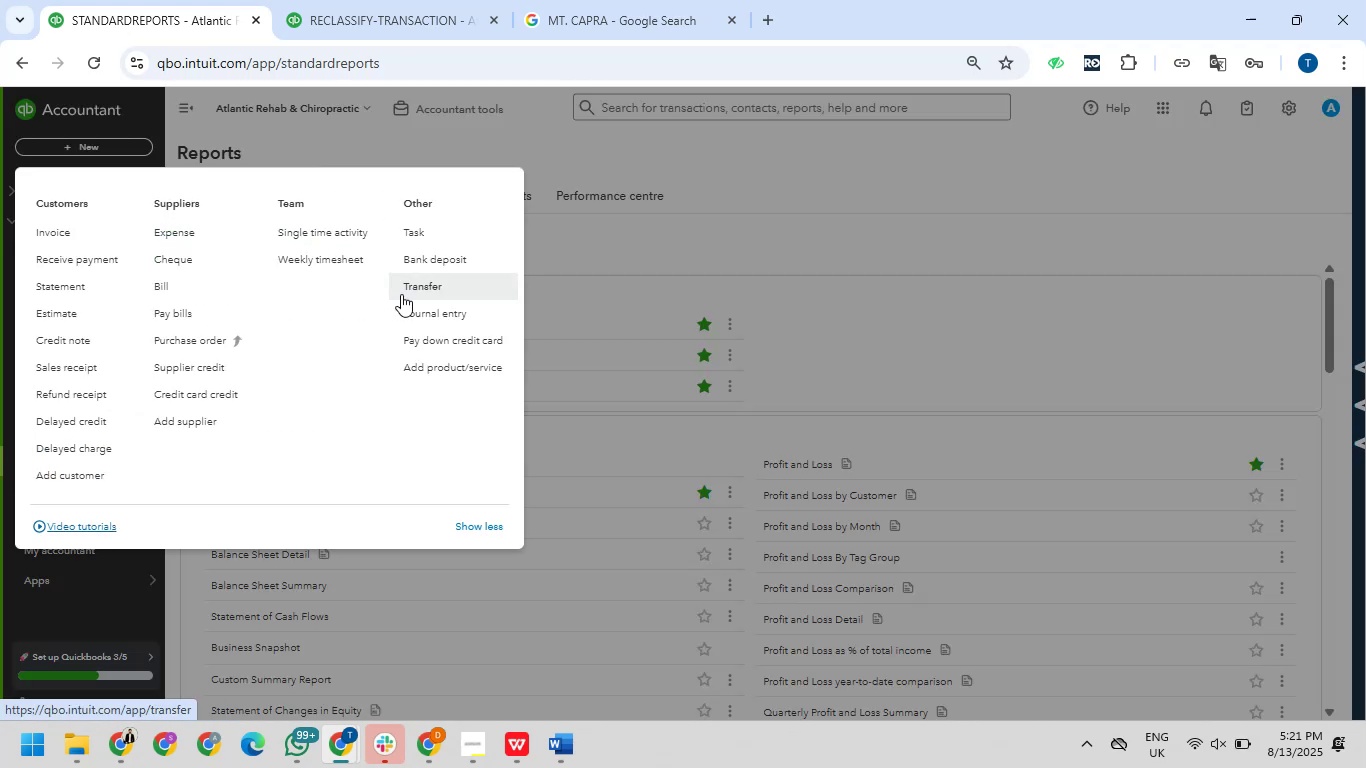 
left_click([431, 313])
 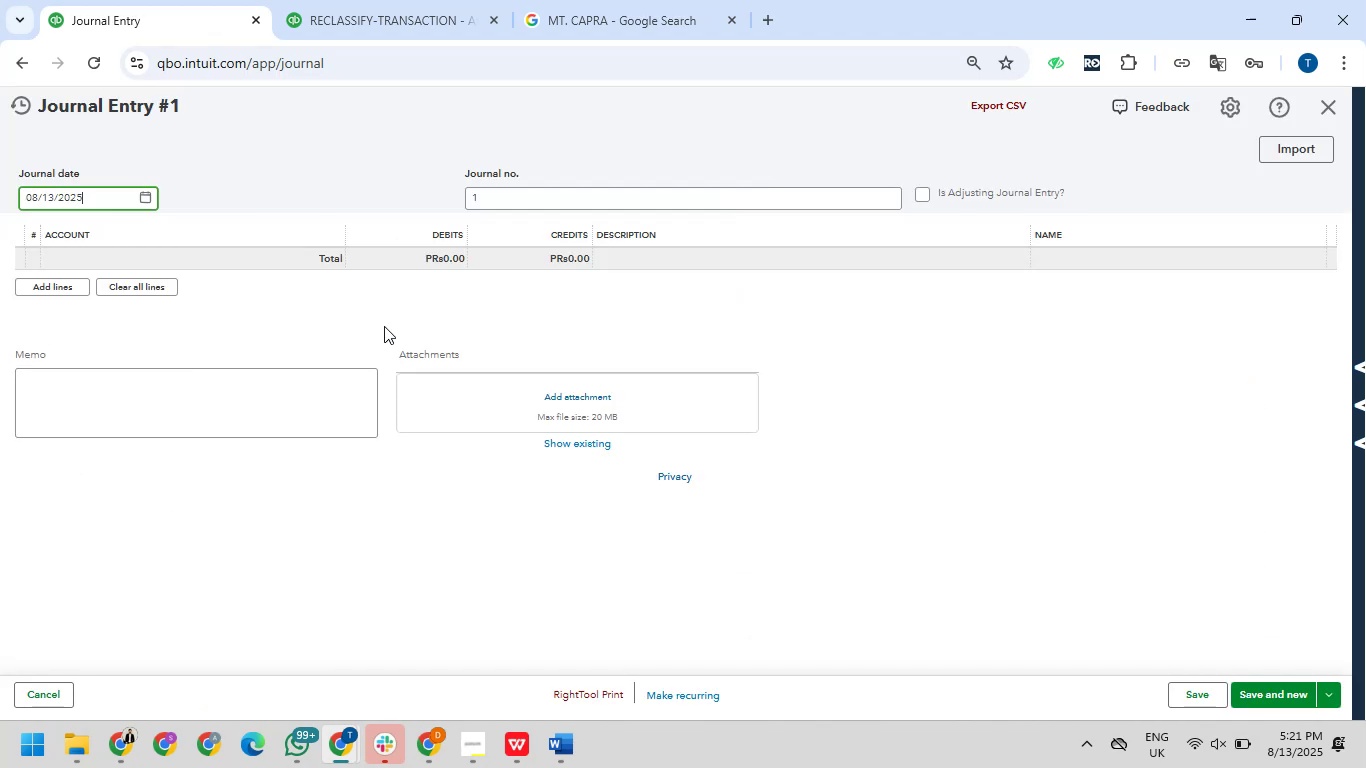 
wait(6.38)
 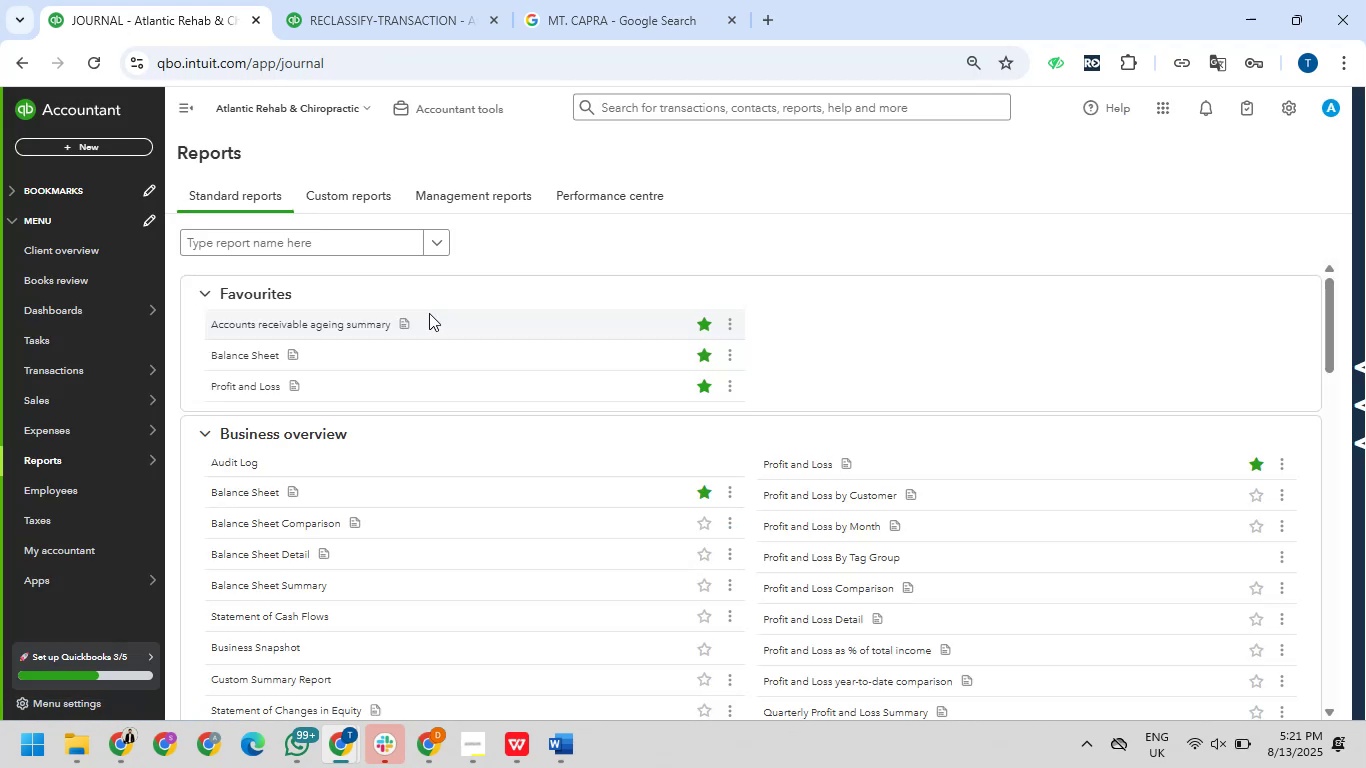 
left_click([226, 274])
 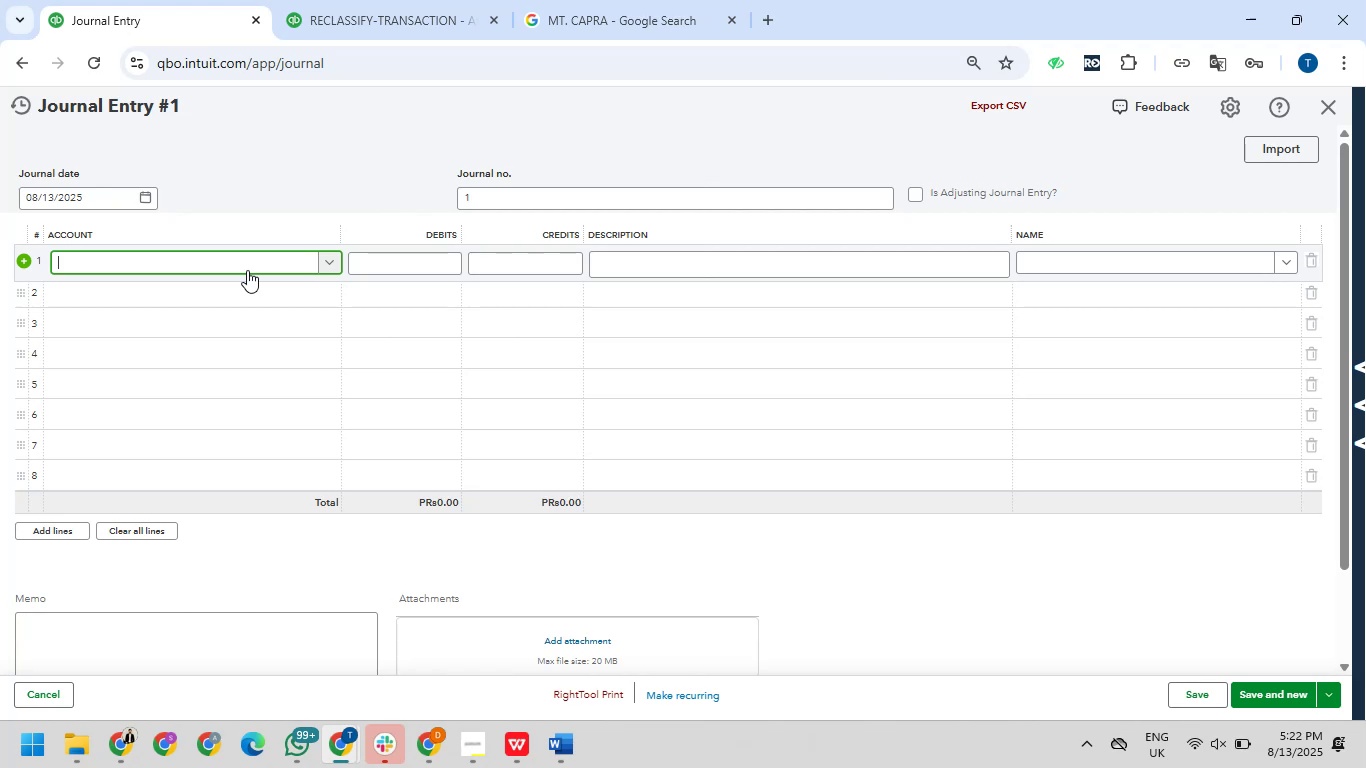 
wait(27.58)
 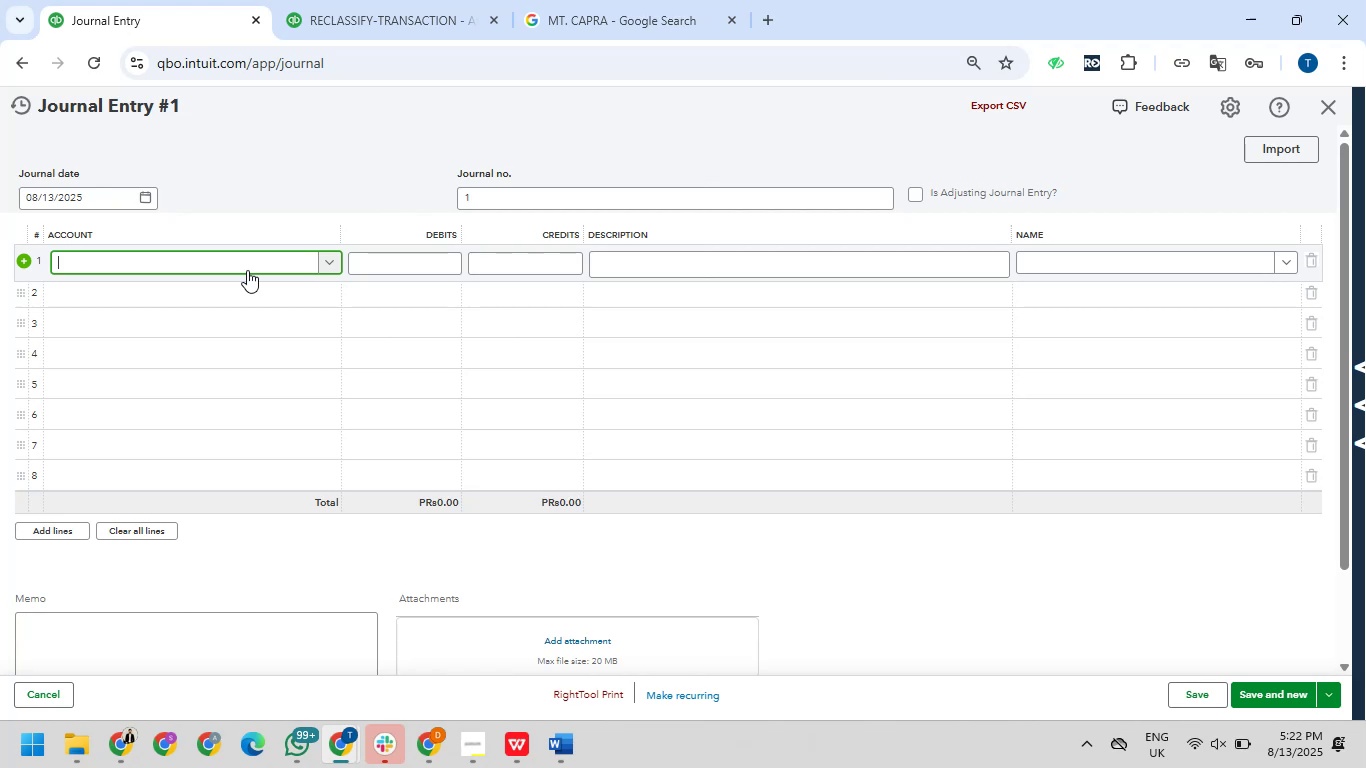 
key(Space)
 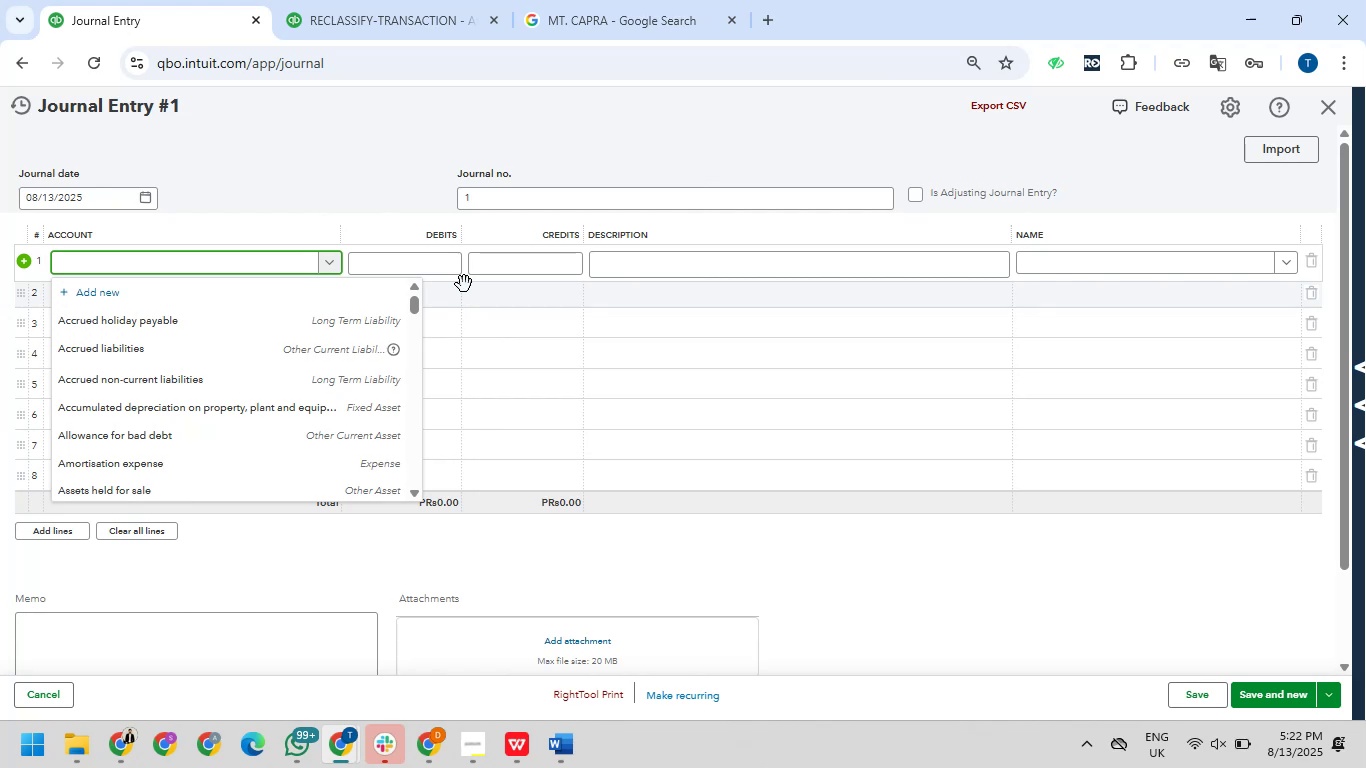 
wait(51.89)
 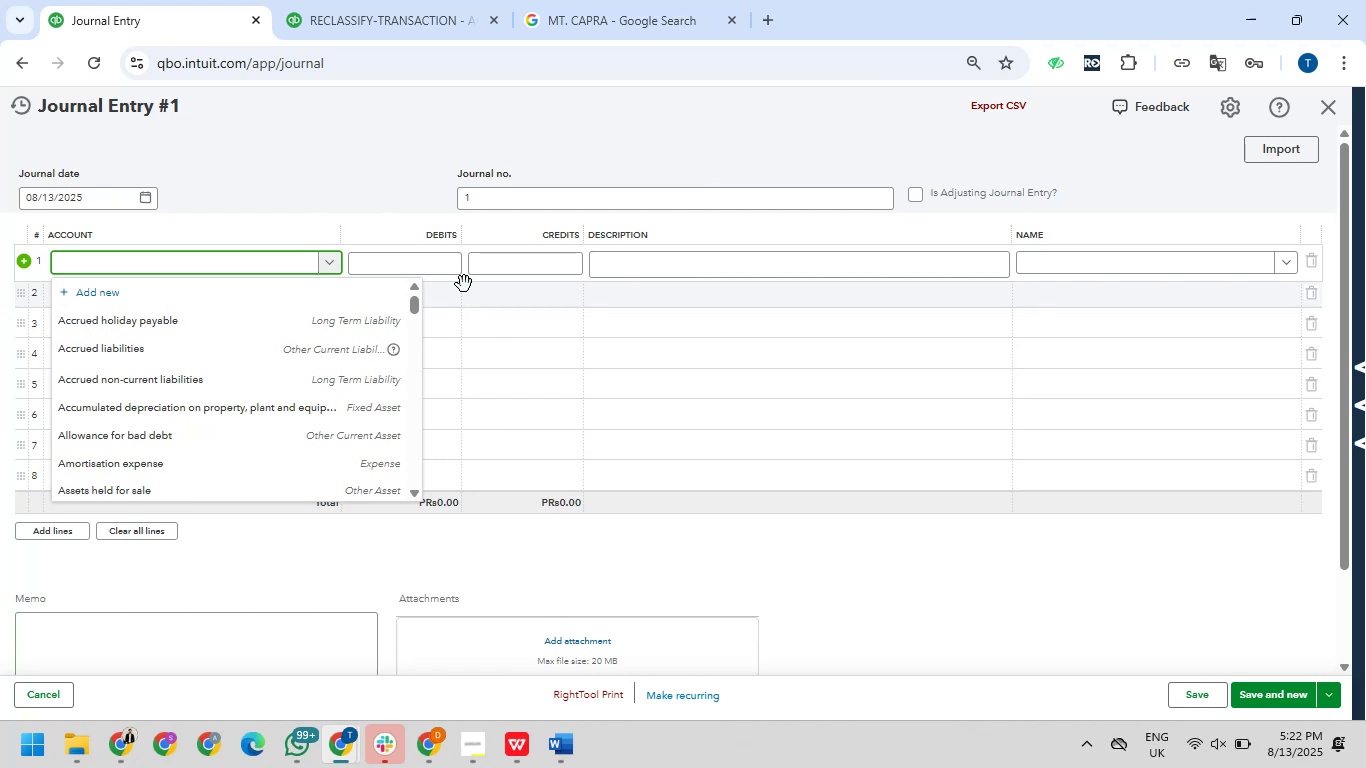 
key(ArrowDown)
 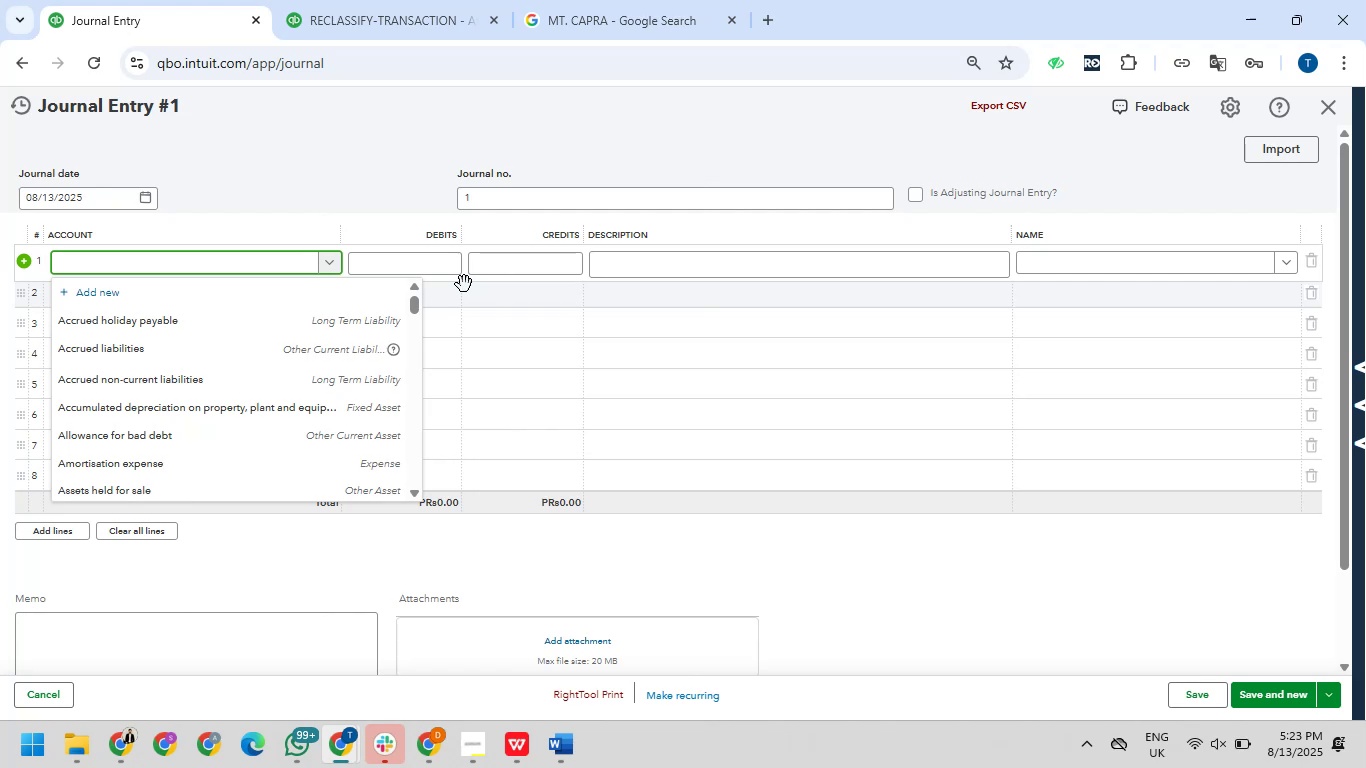 
key(ArrowDown)
 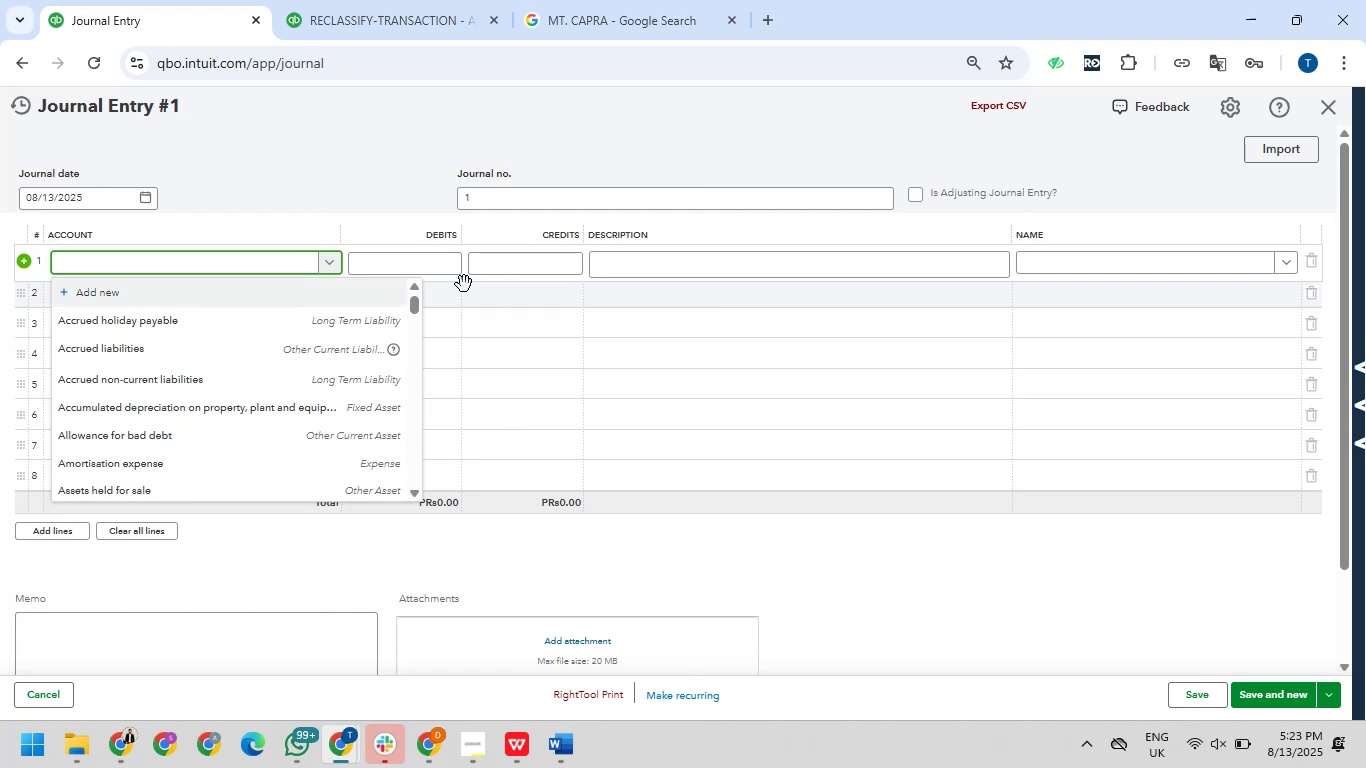 
key(ArrowDown)
 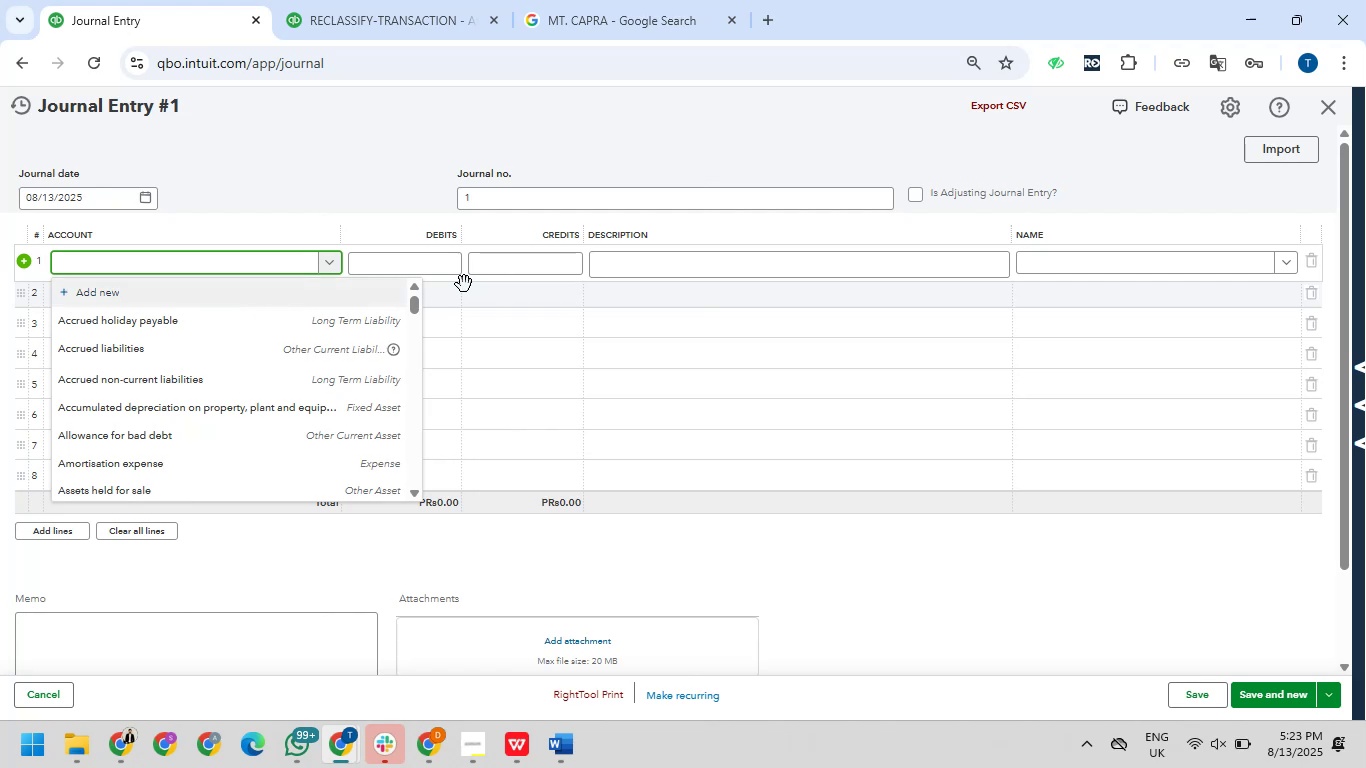 
hold_key(key=ArrowDown, duration=0.47)
 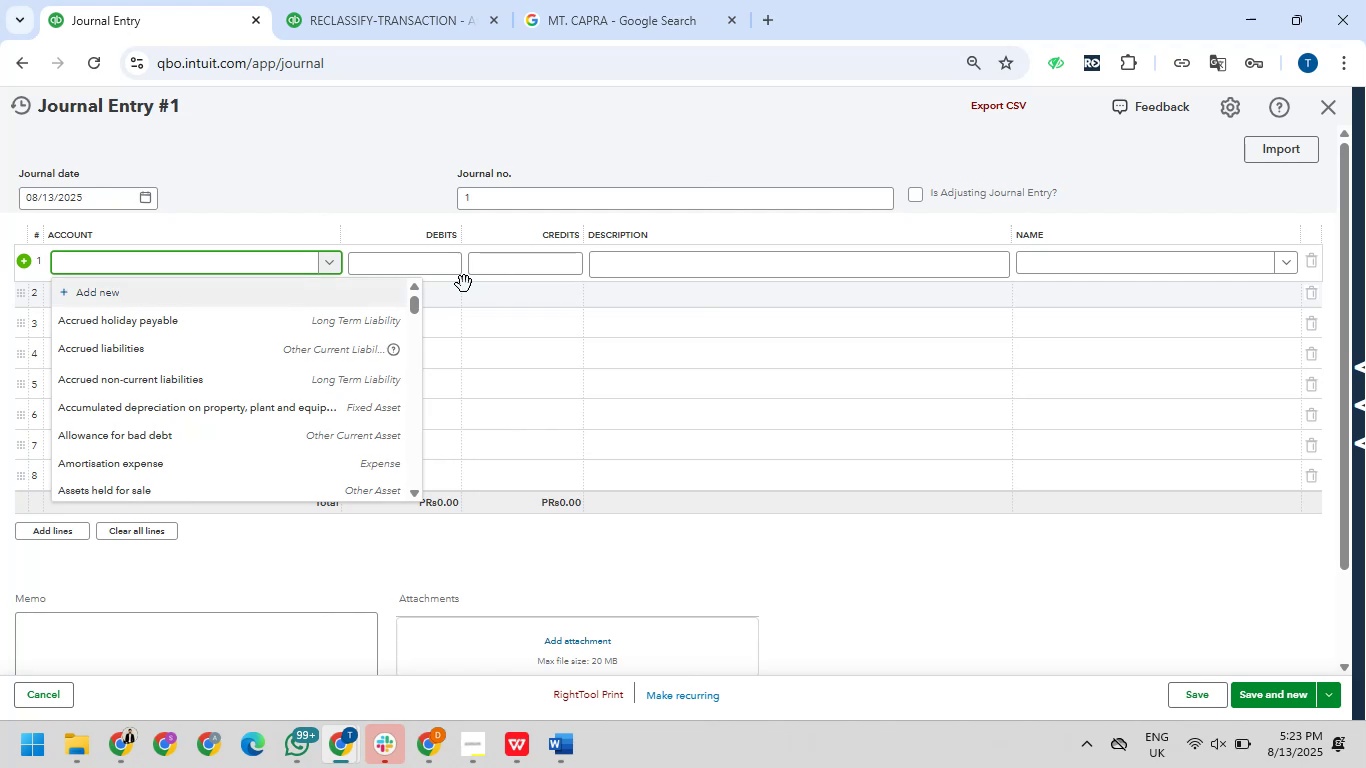 
key(ArrowDown)
 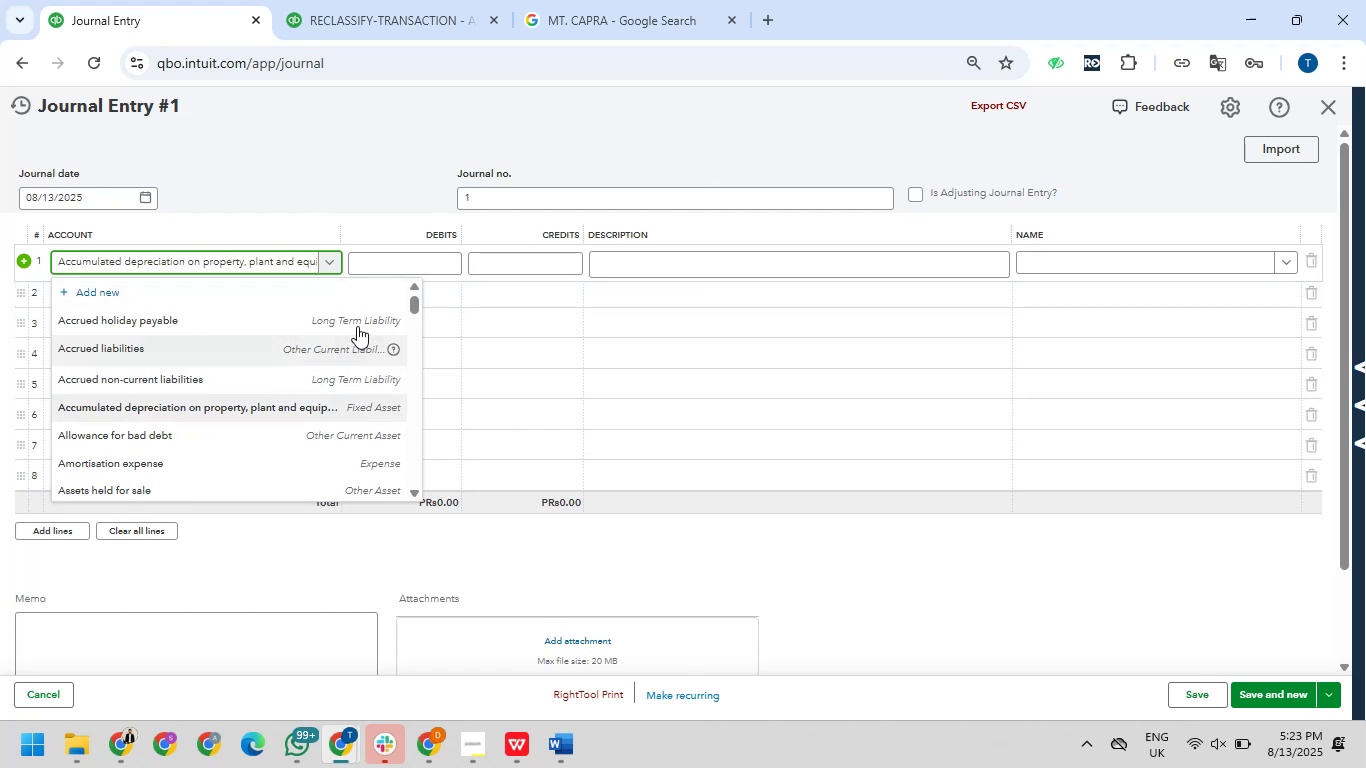 
left_click_drag(start_coordinate=[417, 302], to_coordinate=[417, 312])
 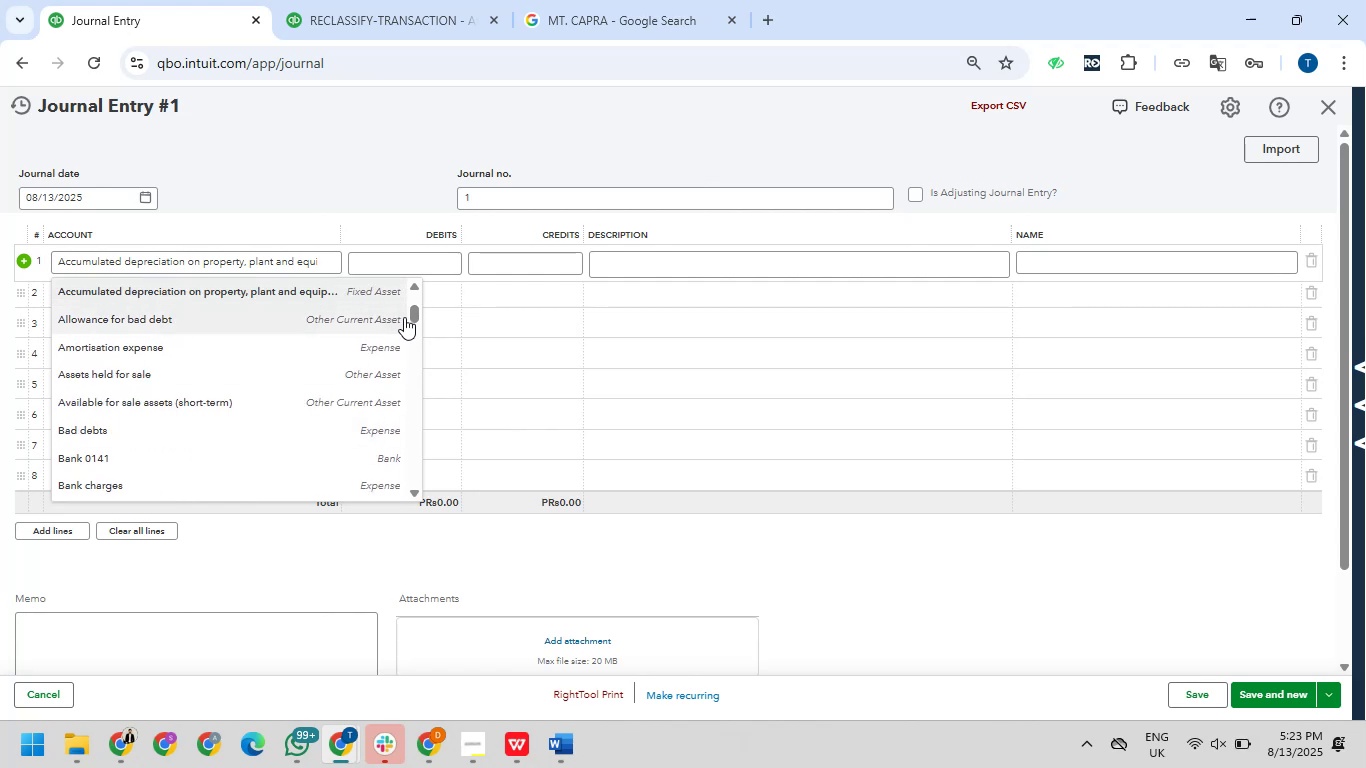 
left_click_drag(start_coordinate=[410, 317], to_coordinate=[419, 320])
 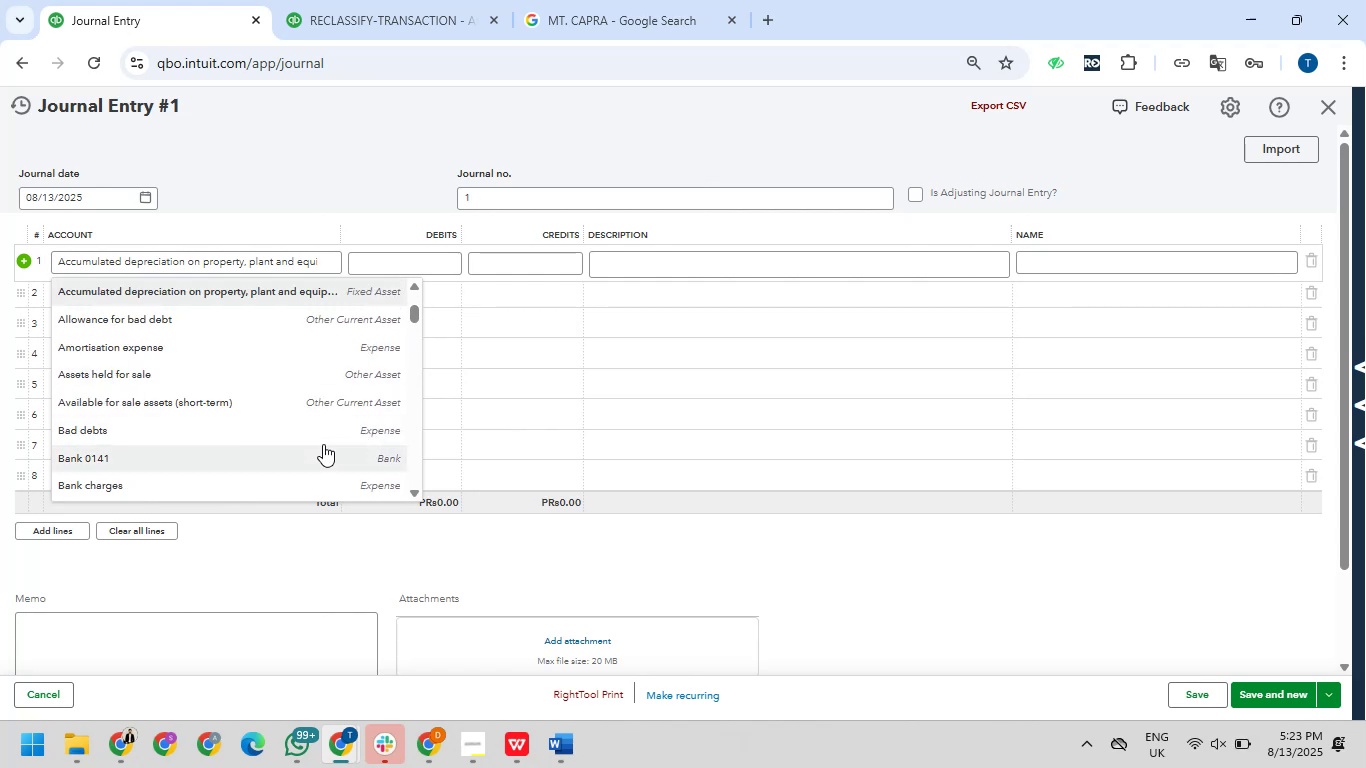 
left_click([323, 448])
 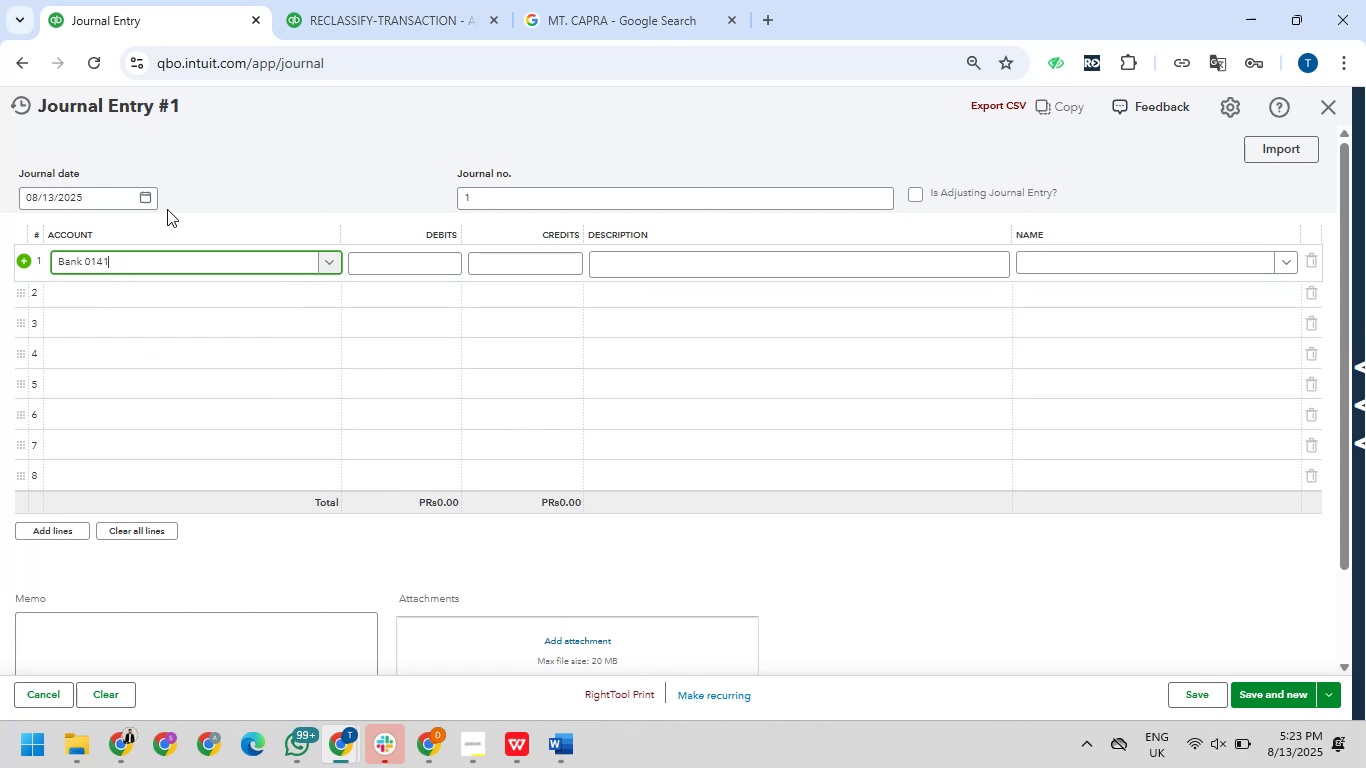 
left_click([144, 199])
 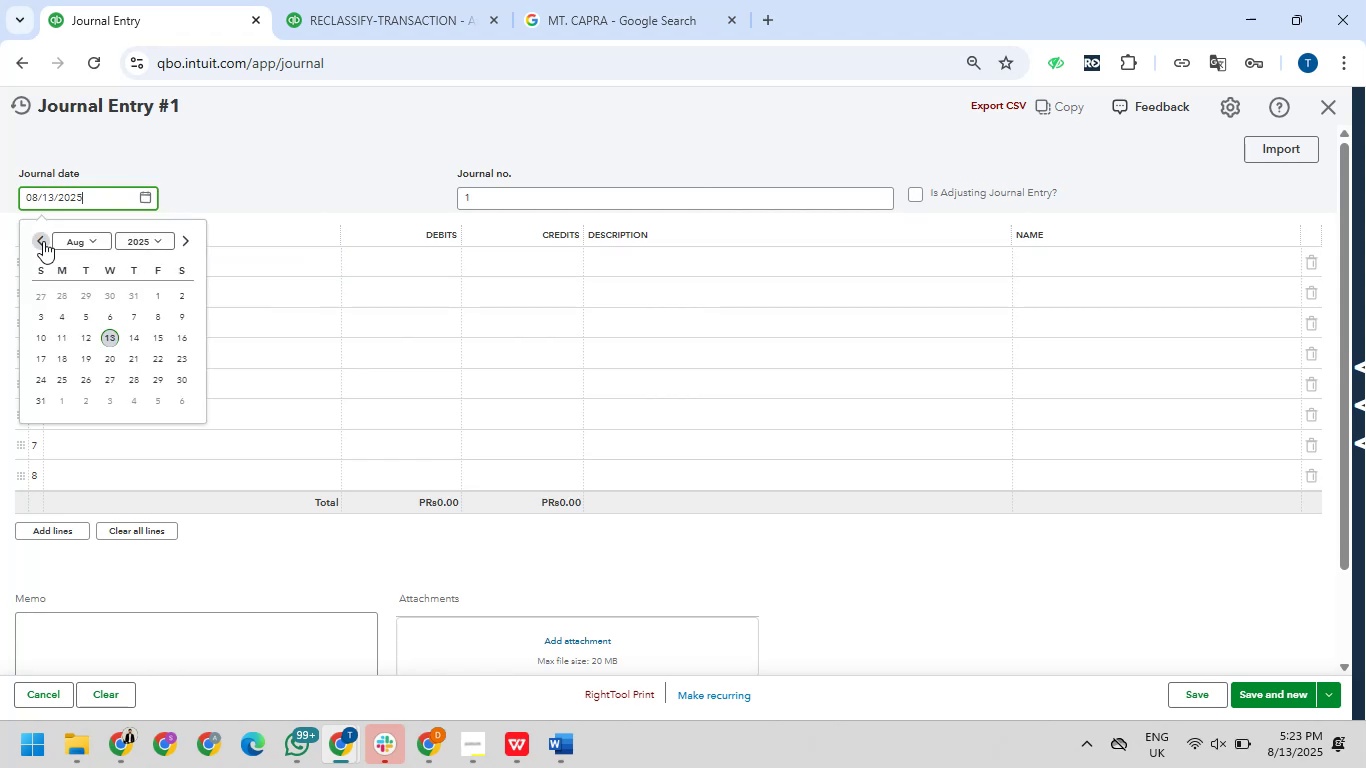 
double_click([43, 241])
 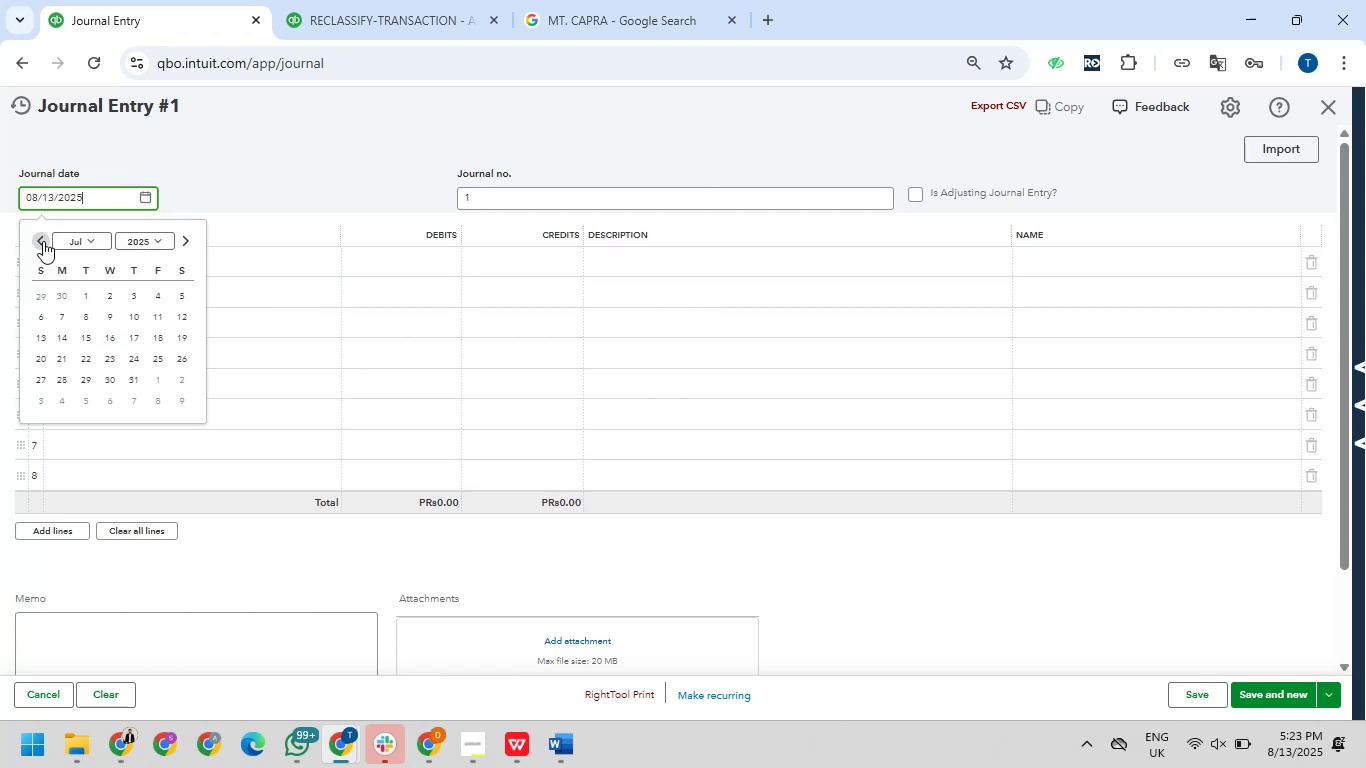 
triple_click([43, 241])
 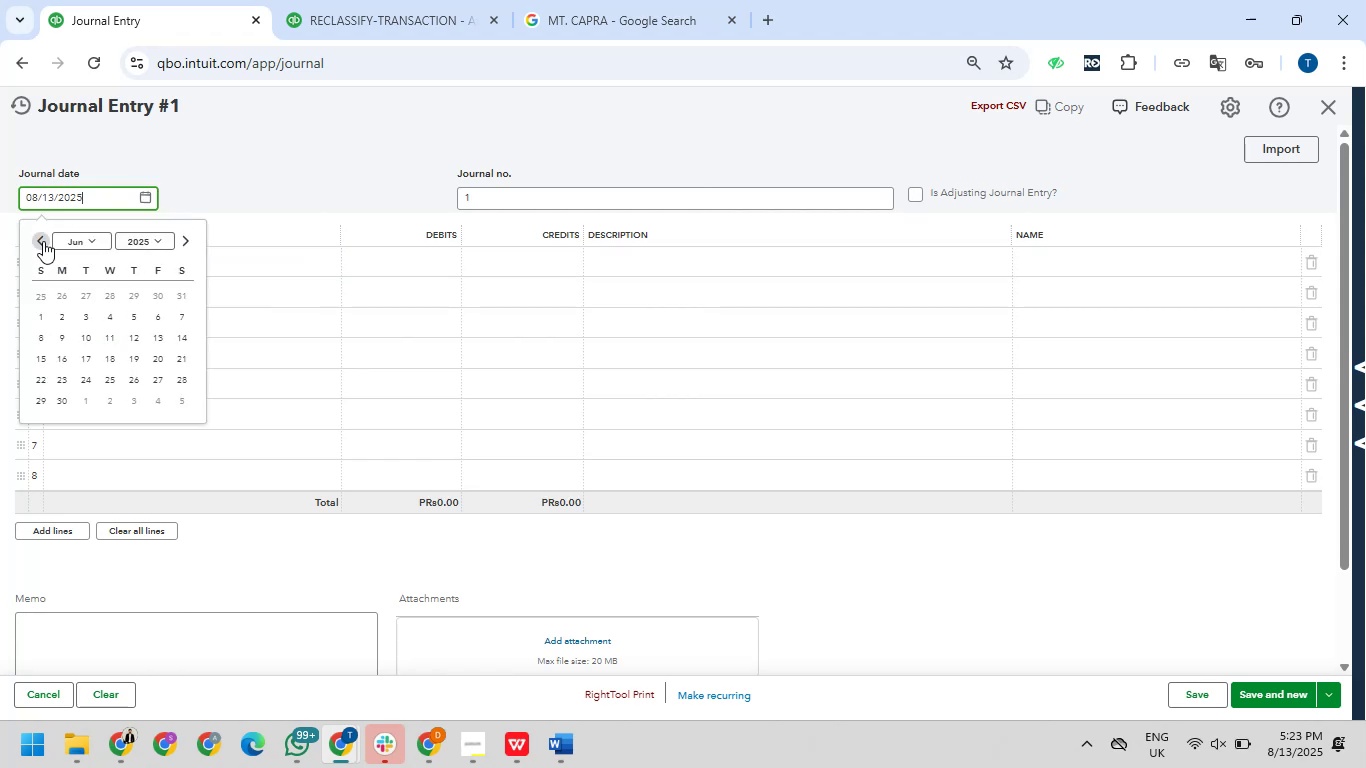 
triple_click([43, 241])
 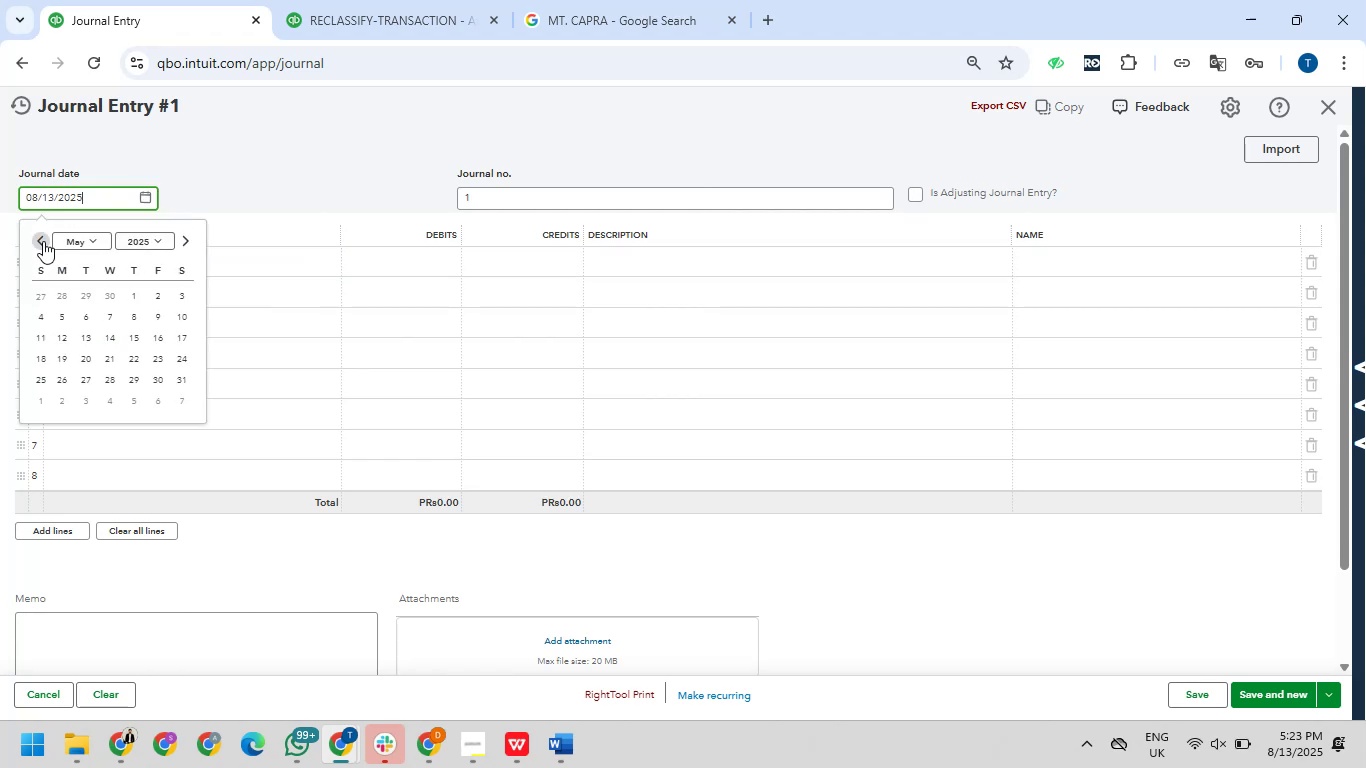 
triple_click([43, 241])
 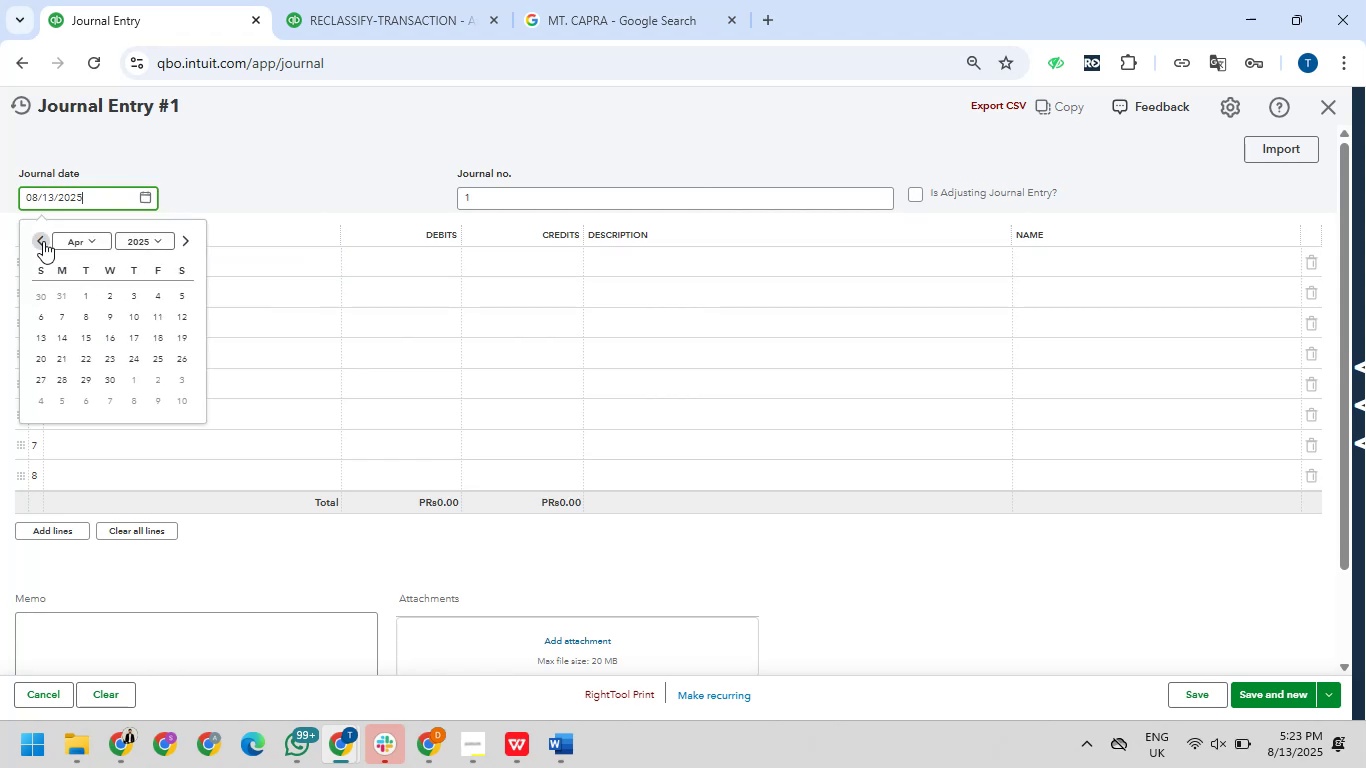 
triple_click([43, 241])
 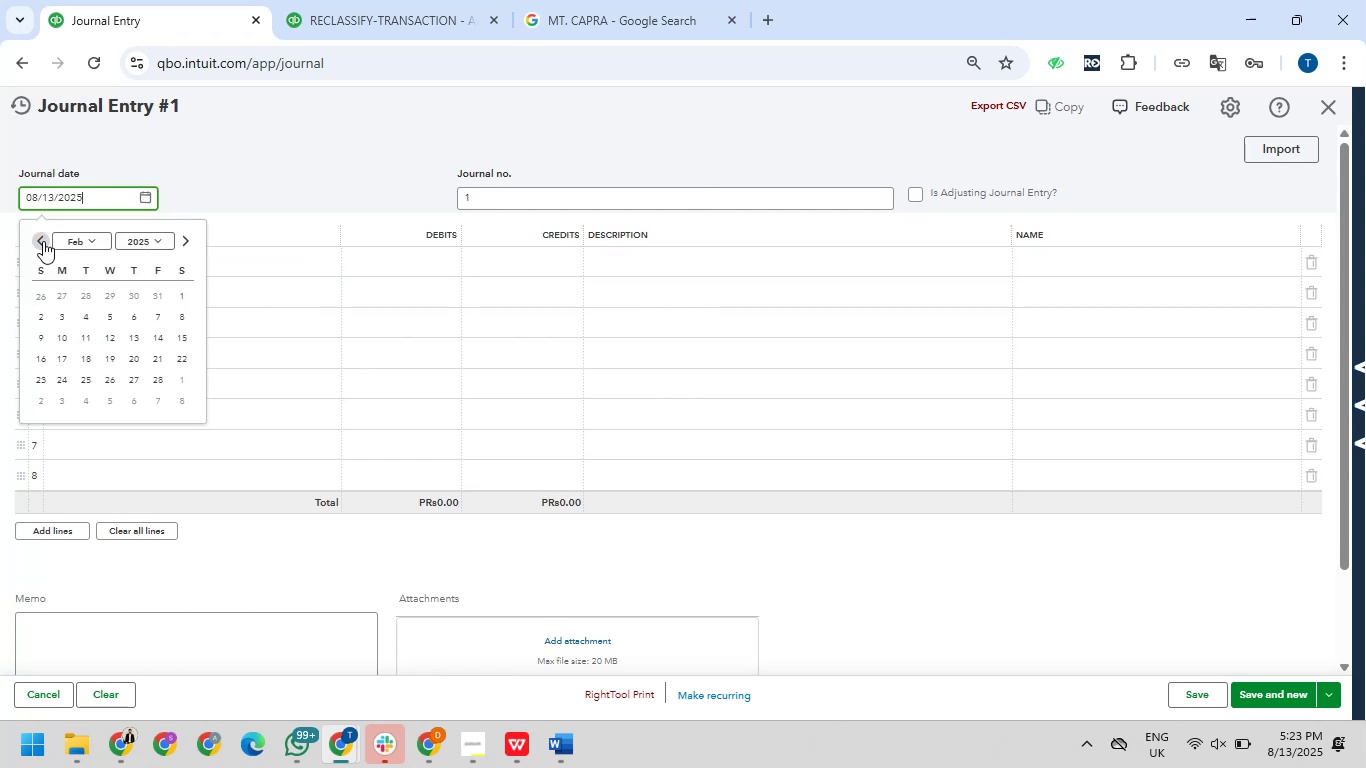 
triple_click([43, 241])
 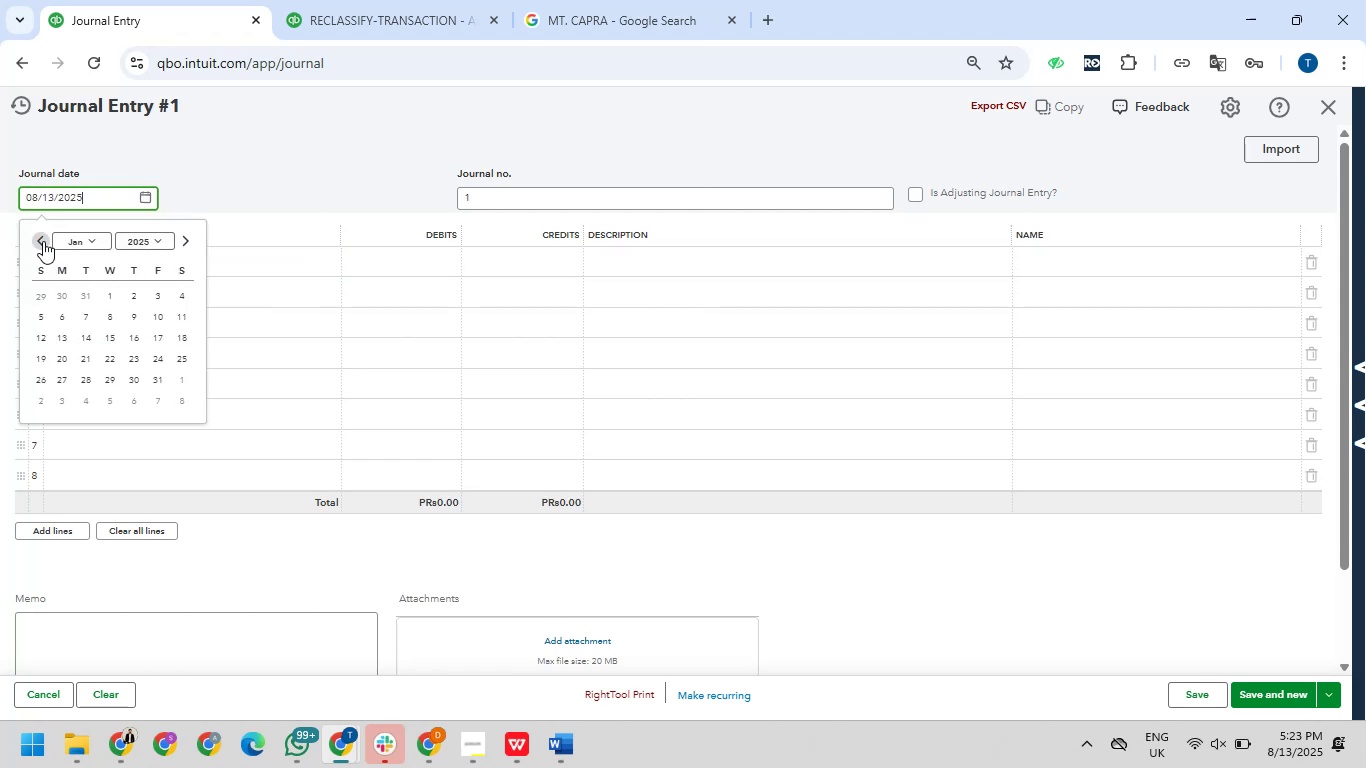 
double_click([43, 241])
 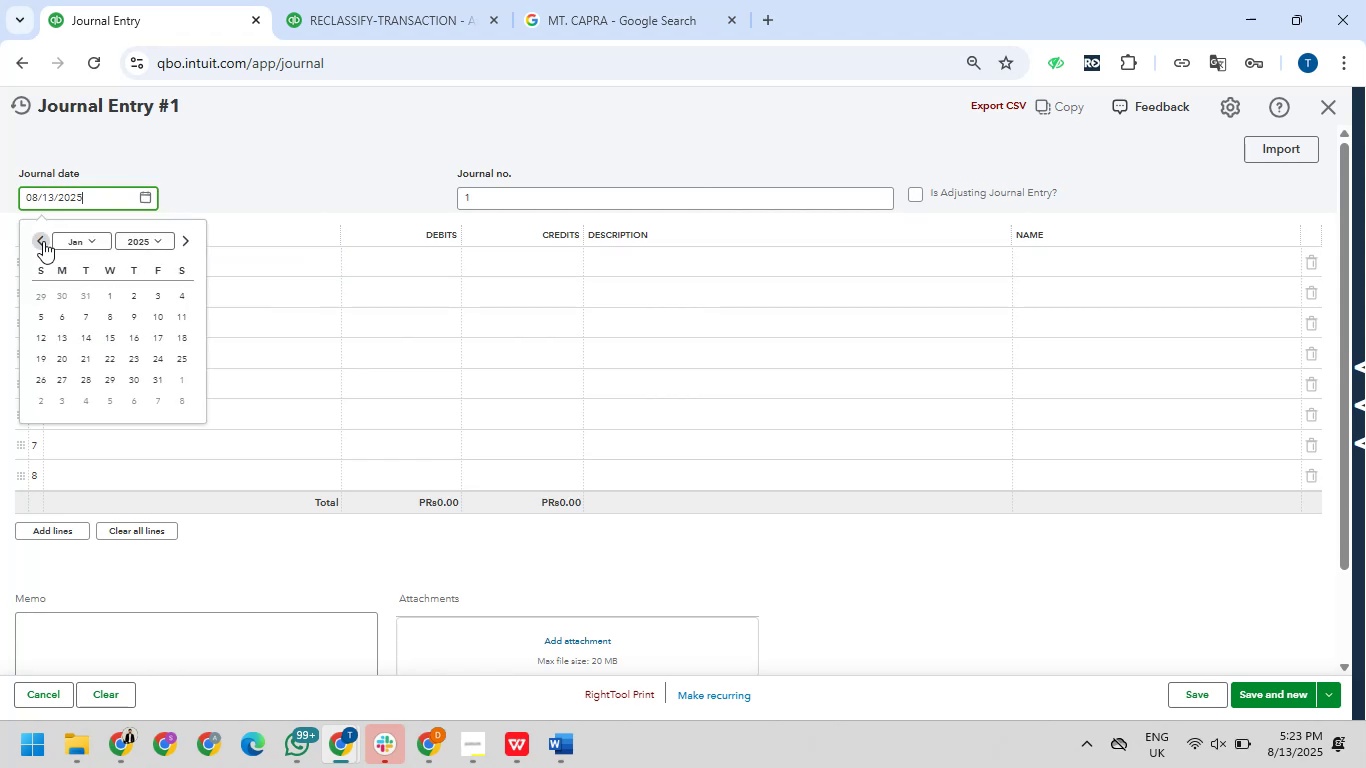 
triple_click([43, 241])
 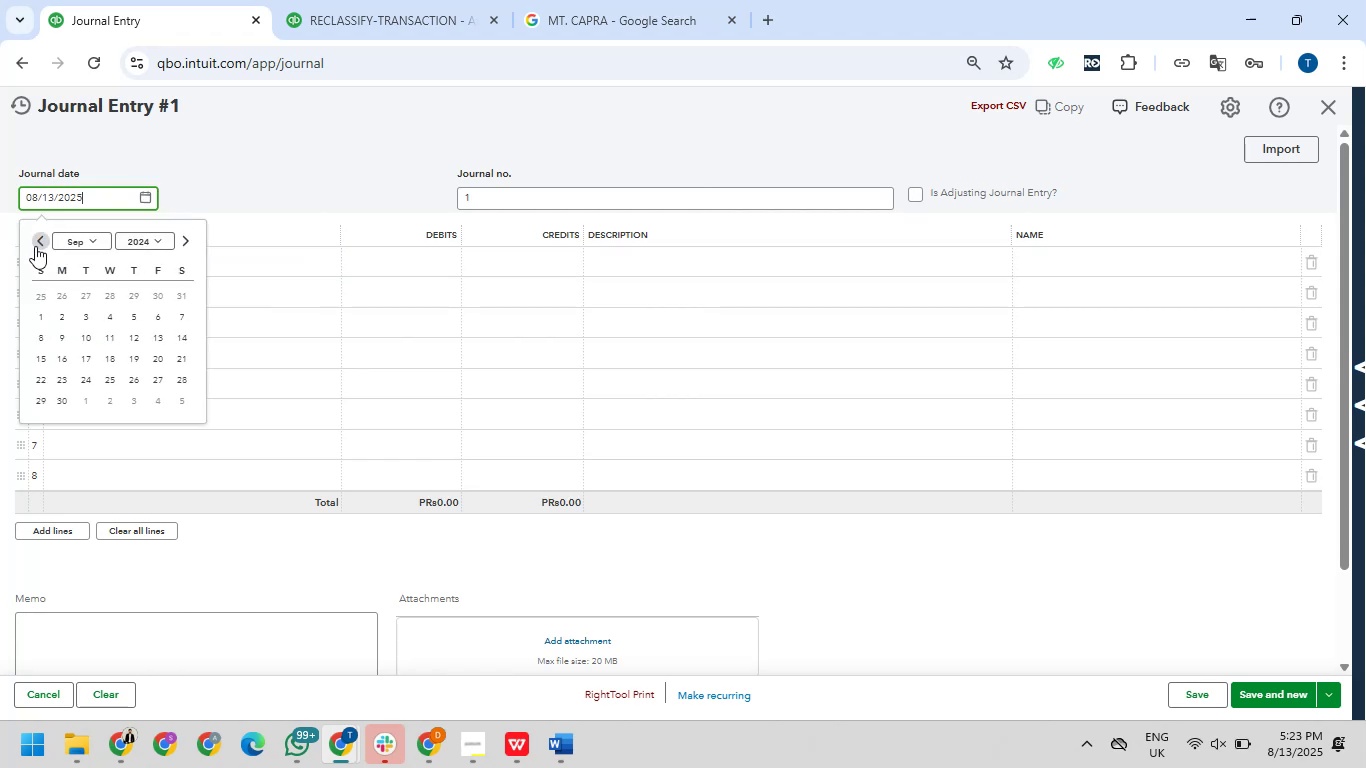 
double_click([35, 246])
 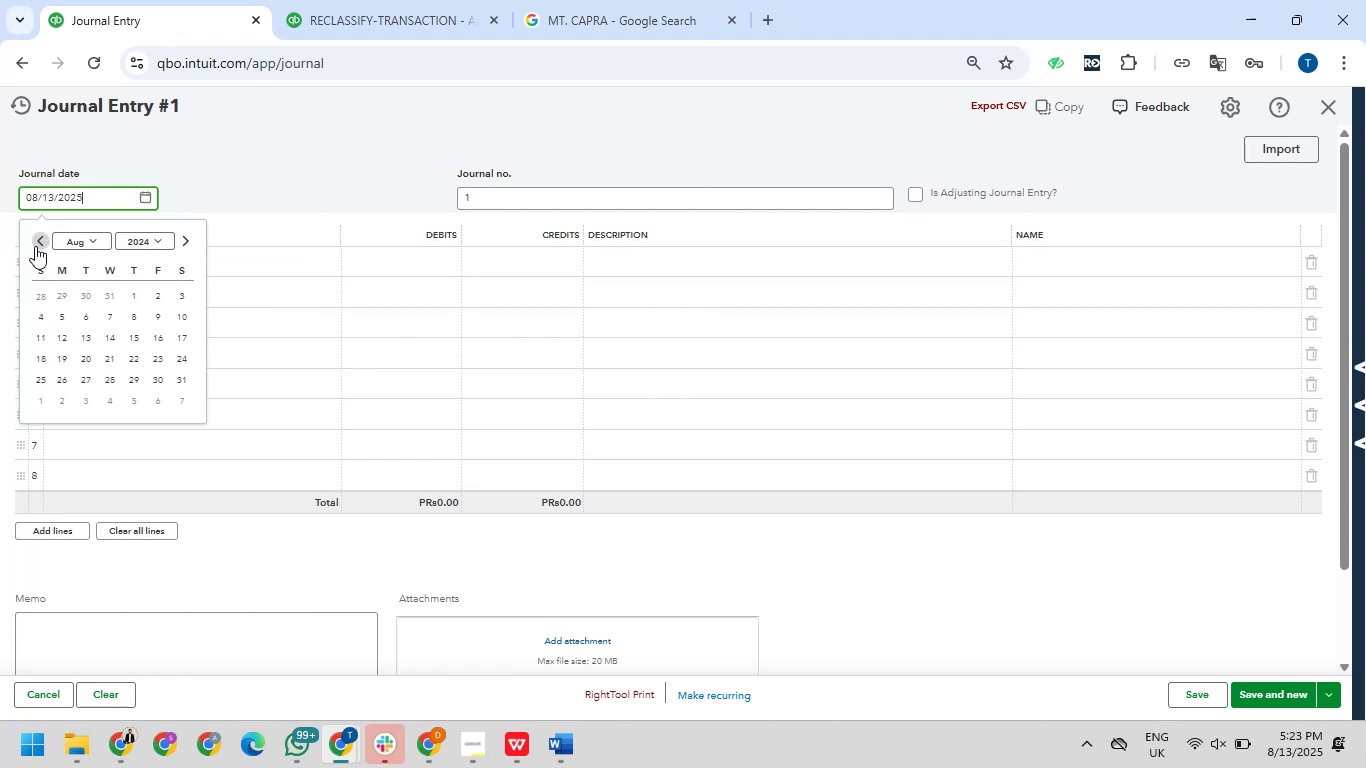 
triple_click([35, 246])
 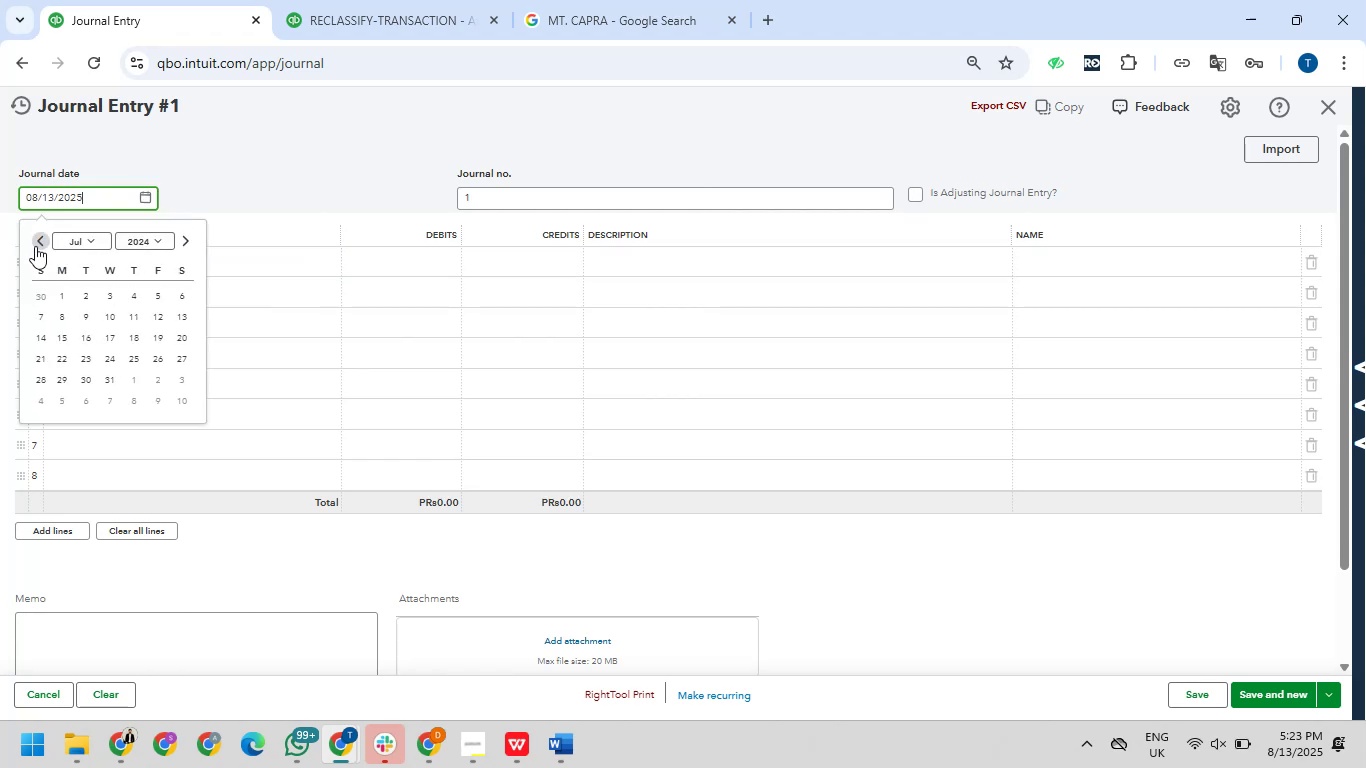 
triple_click([35, 246])
 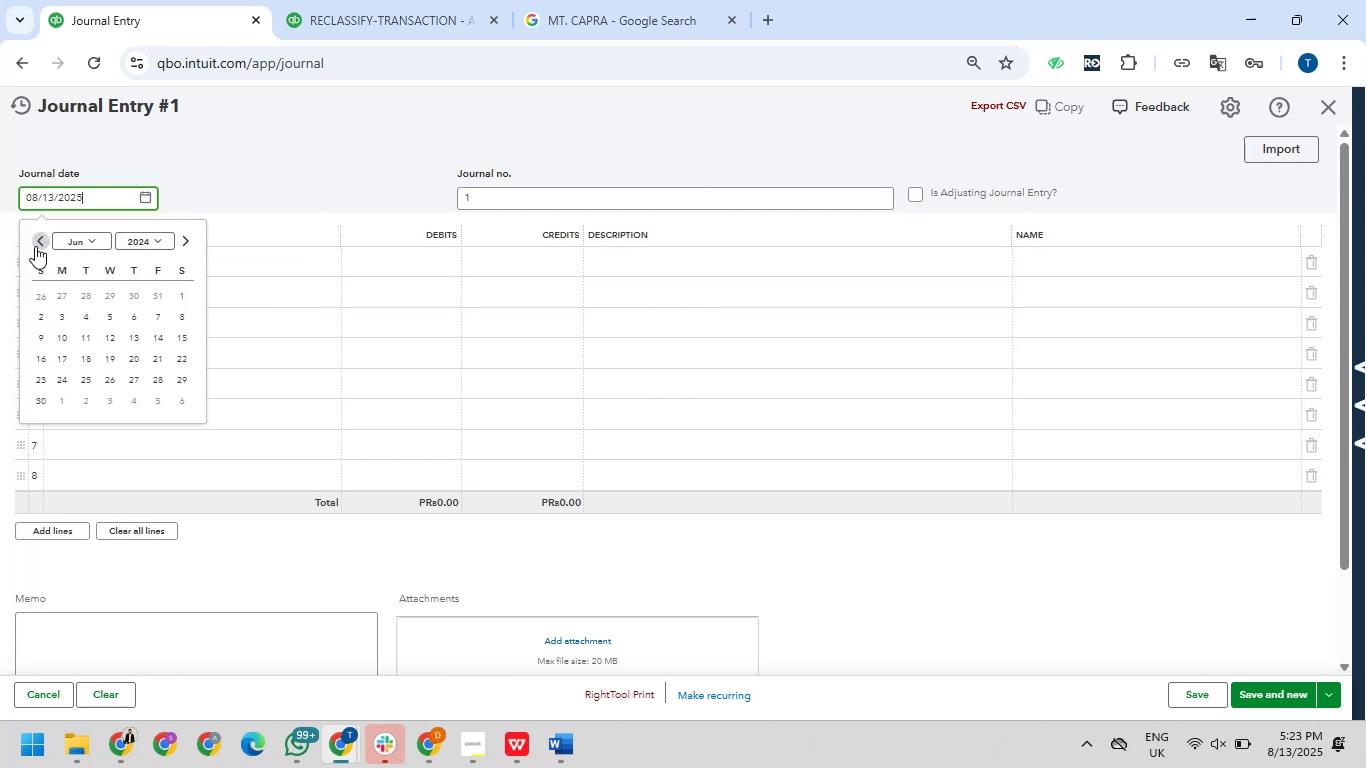 
triple_click([35, 246])
 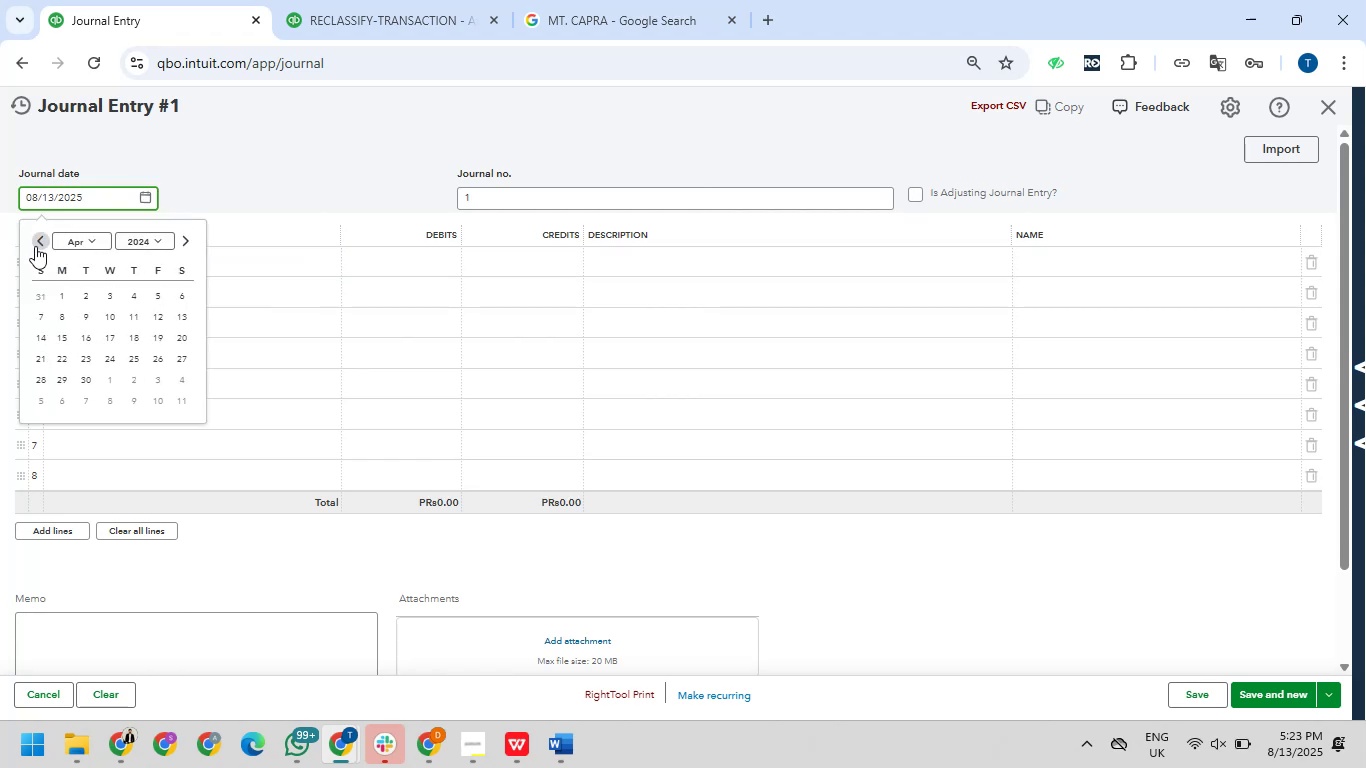 
triple_click([35, 246])
 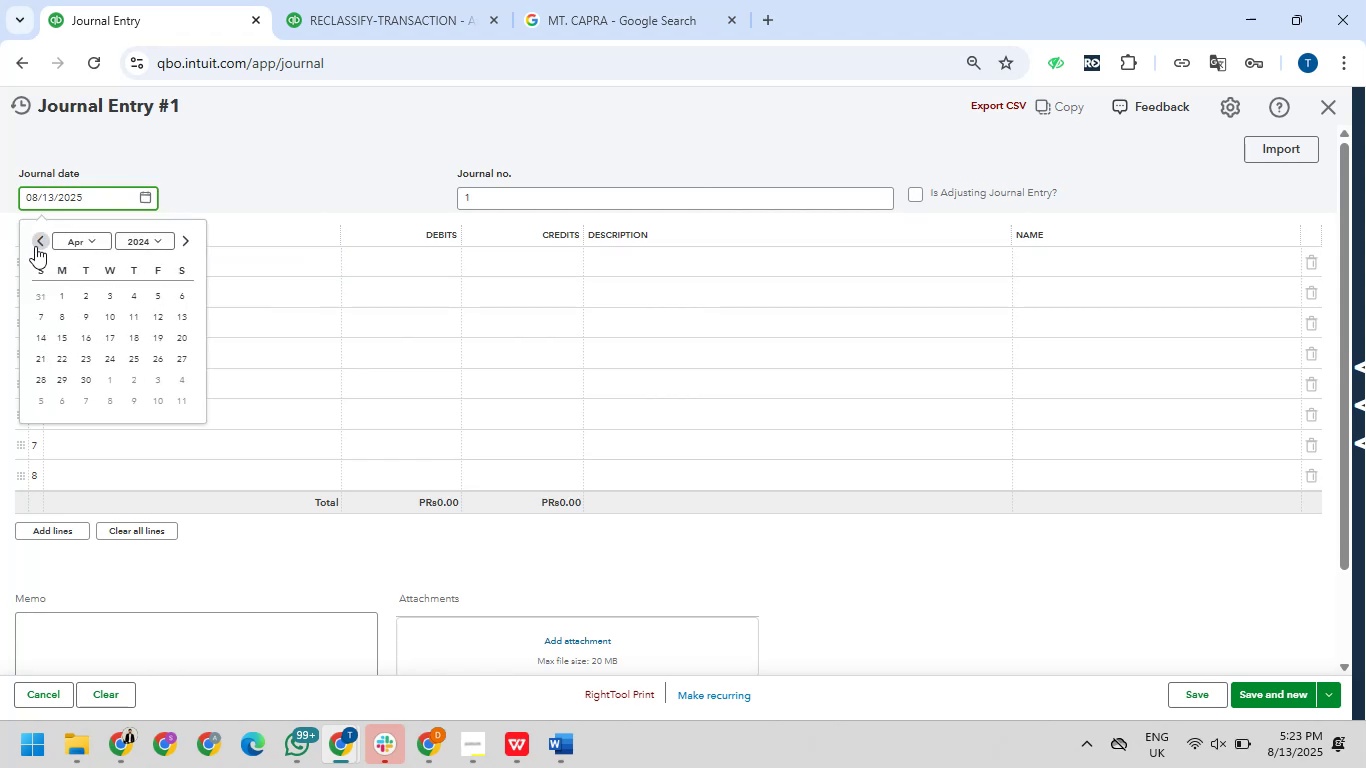 
triple_click([35, 246])
 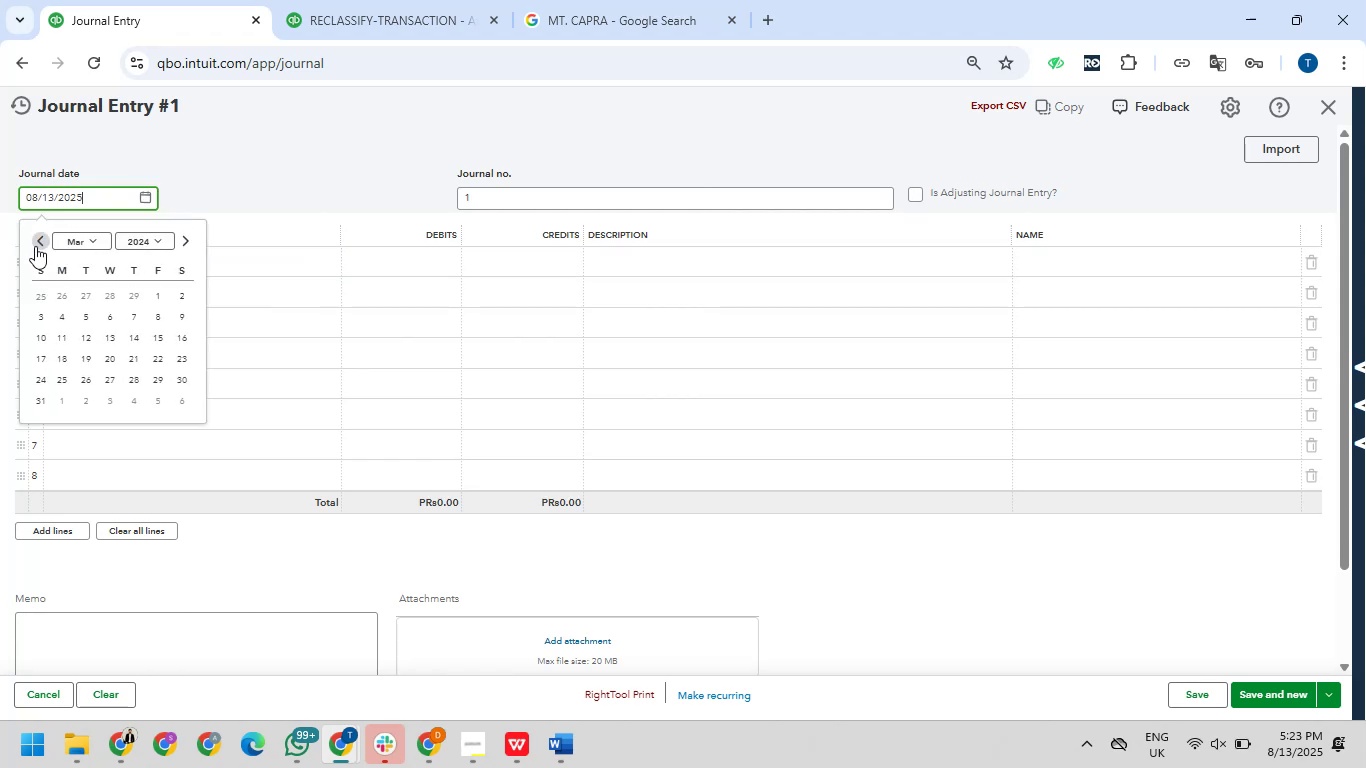 
triple_click([35, 246])
 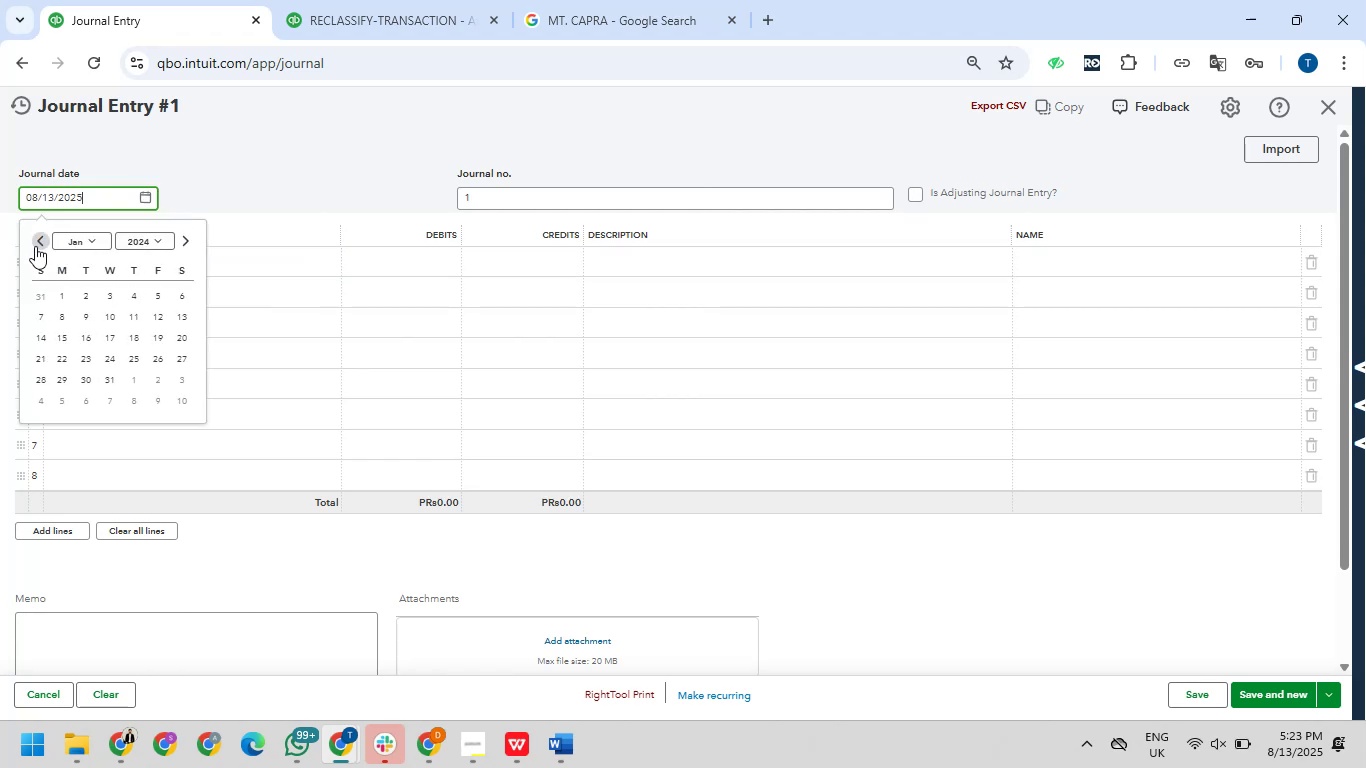 
triple_click([35, 246])
 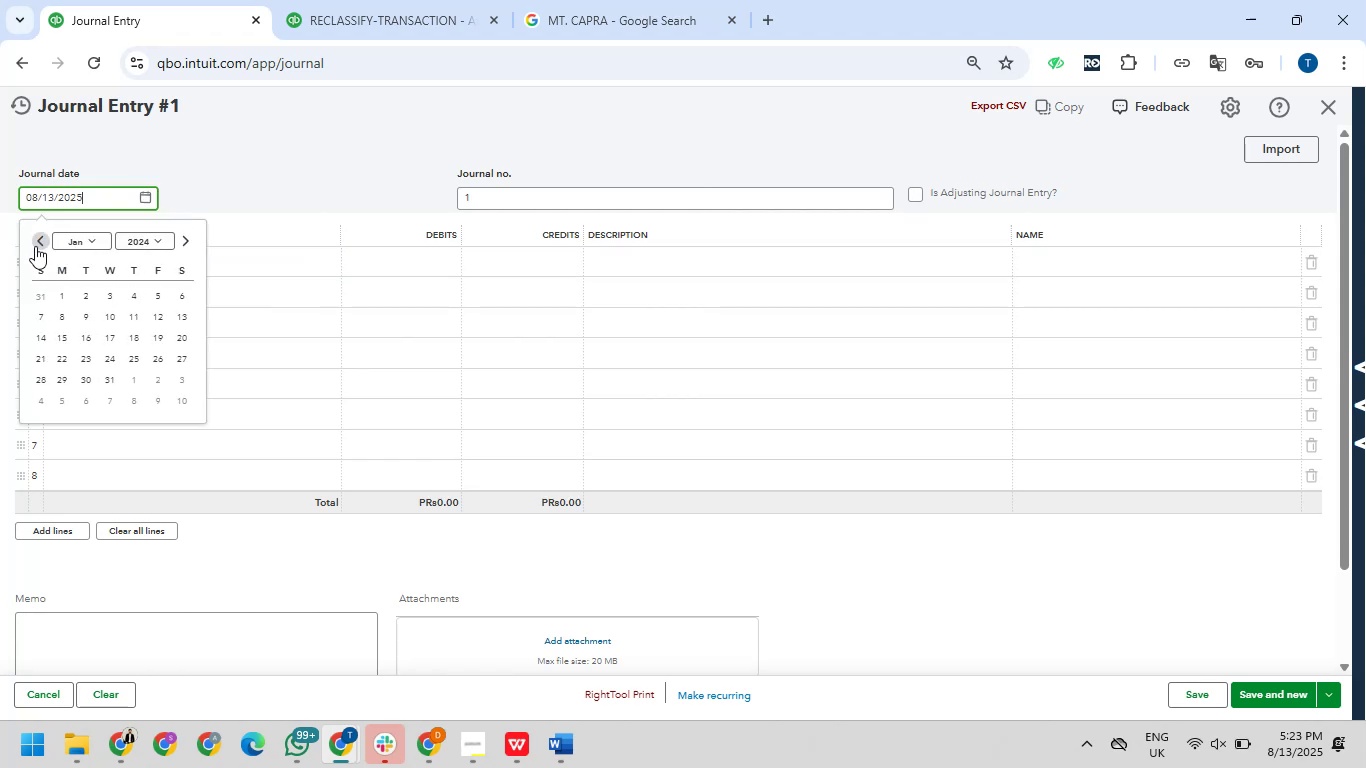 
triple_click([35, 246])
 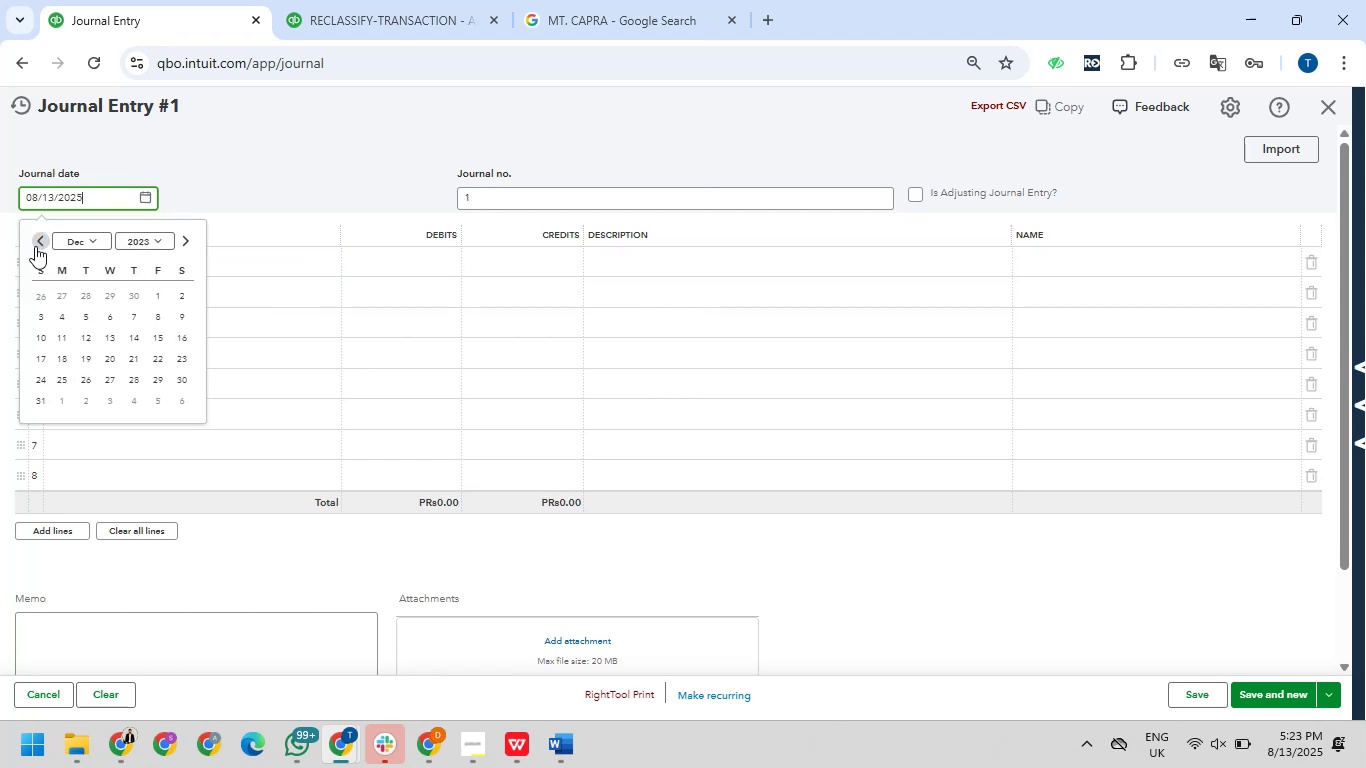 
triple_click([35, 246])
 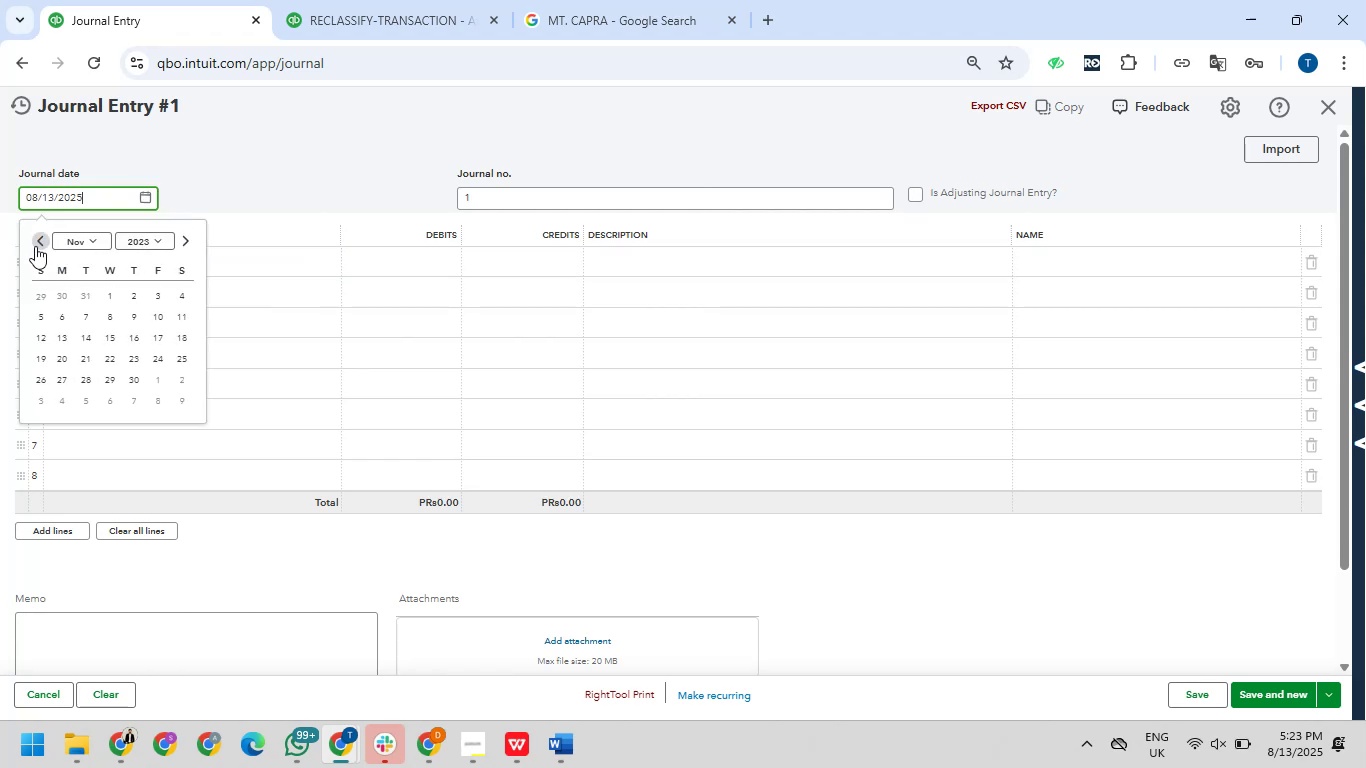 
triple_click([35, 246])
 